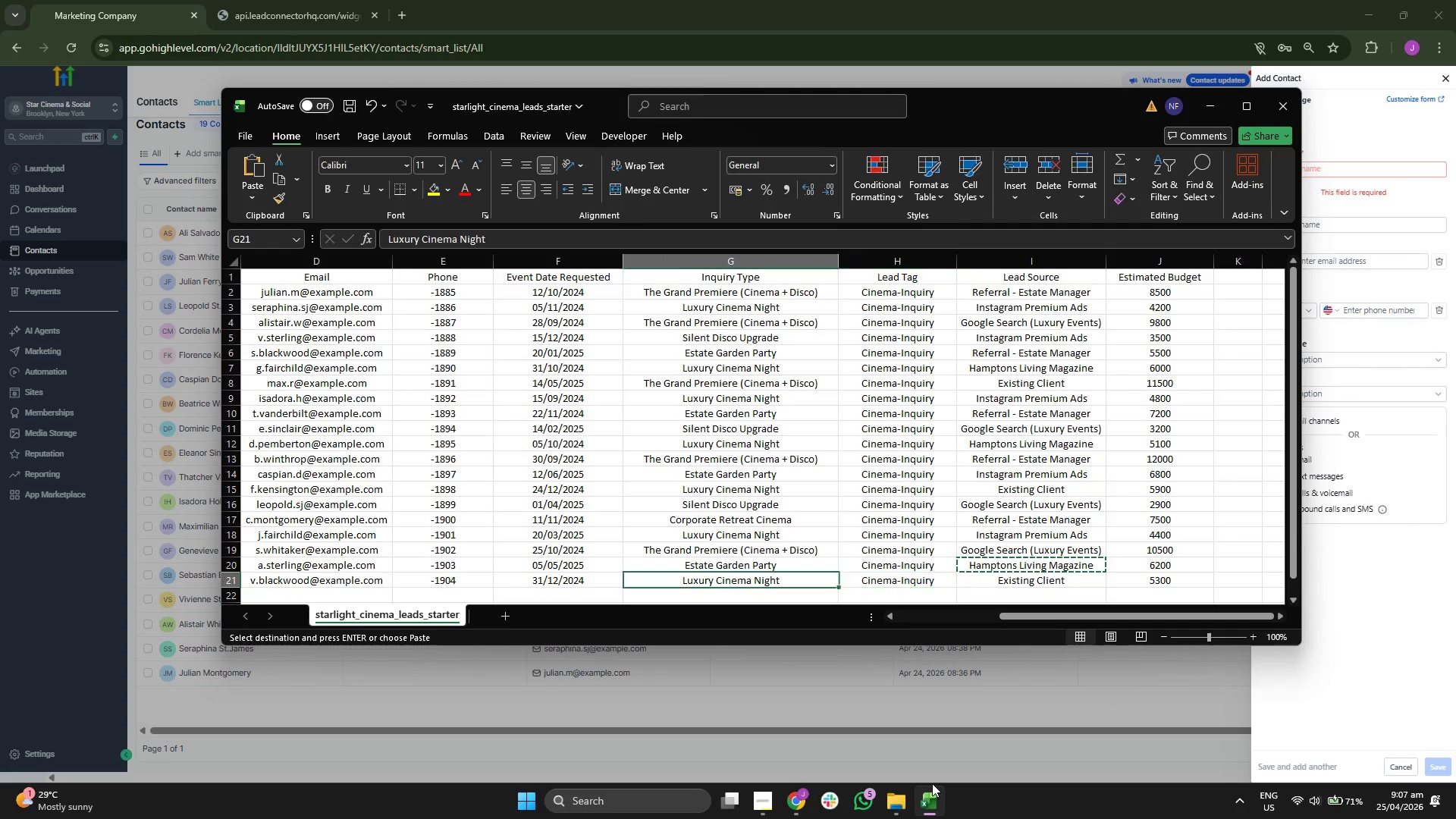 
key(ArrowLeft)
 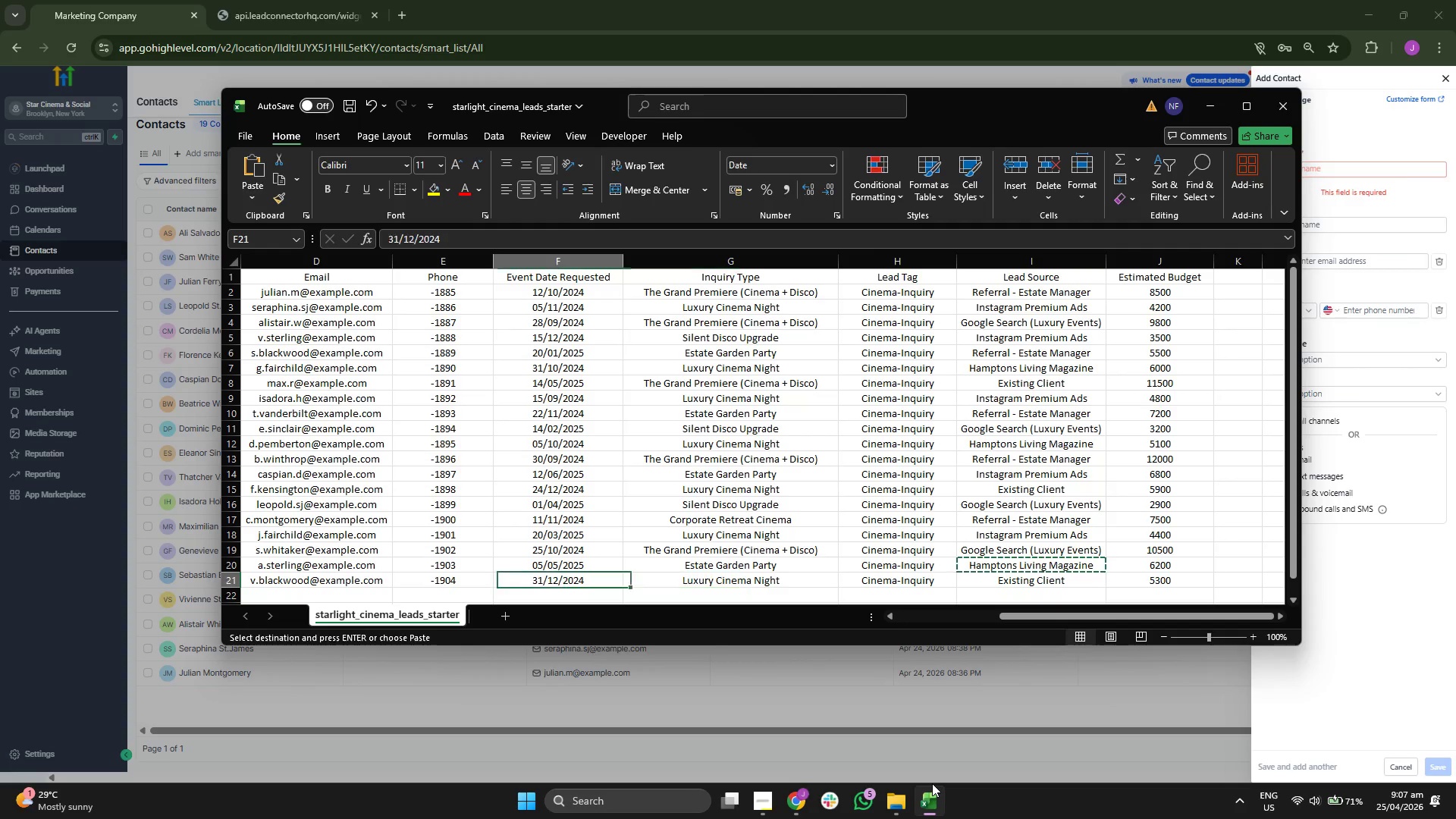 
key(ArrowLeft)
 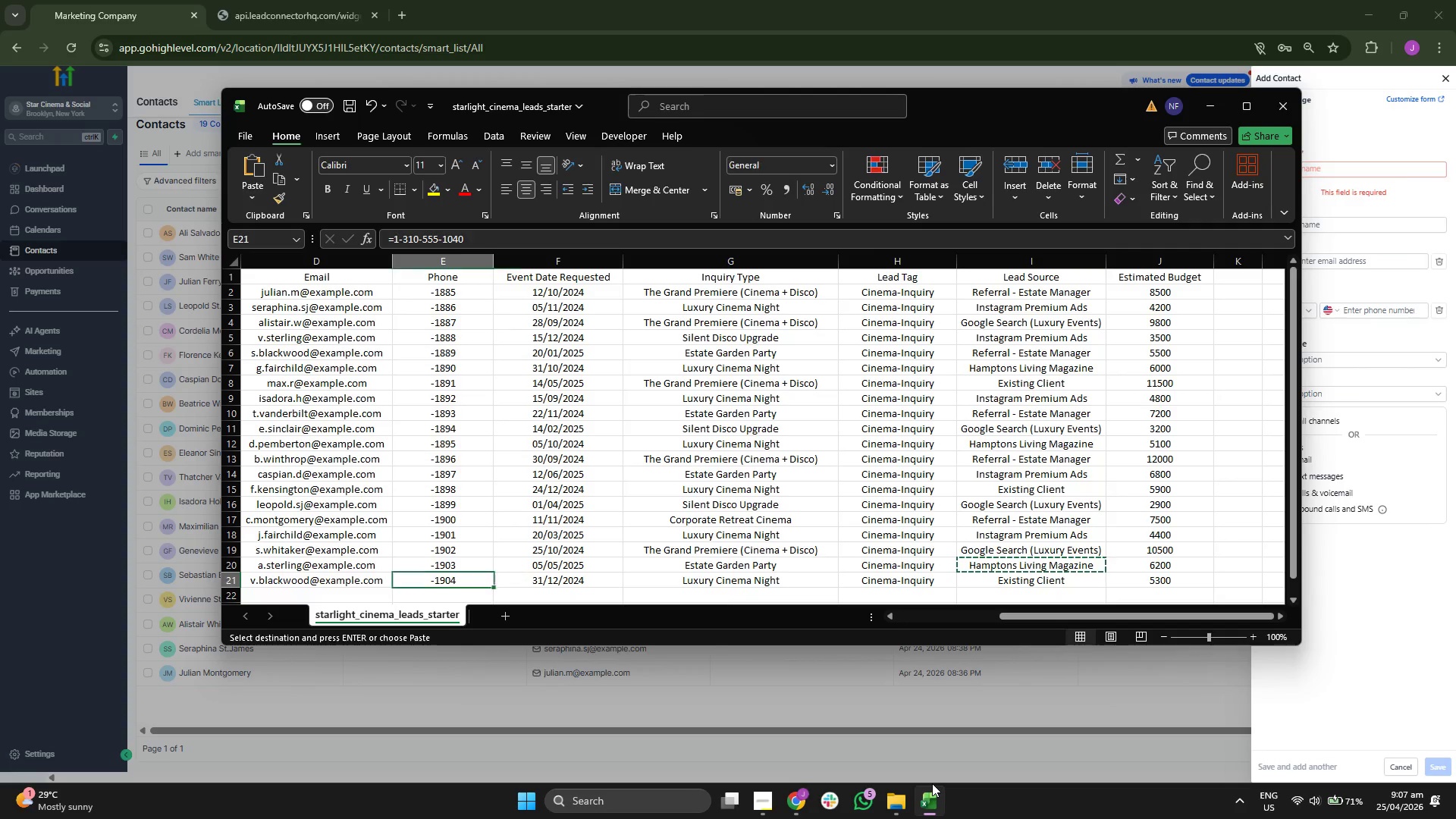 
key(ArrowLeft)
 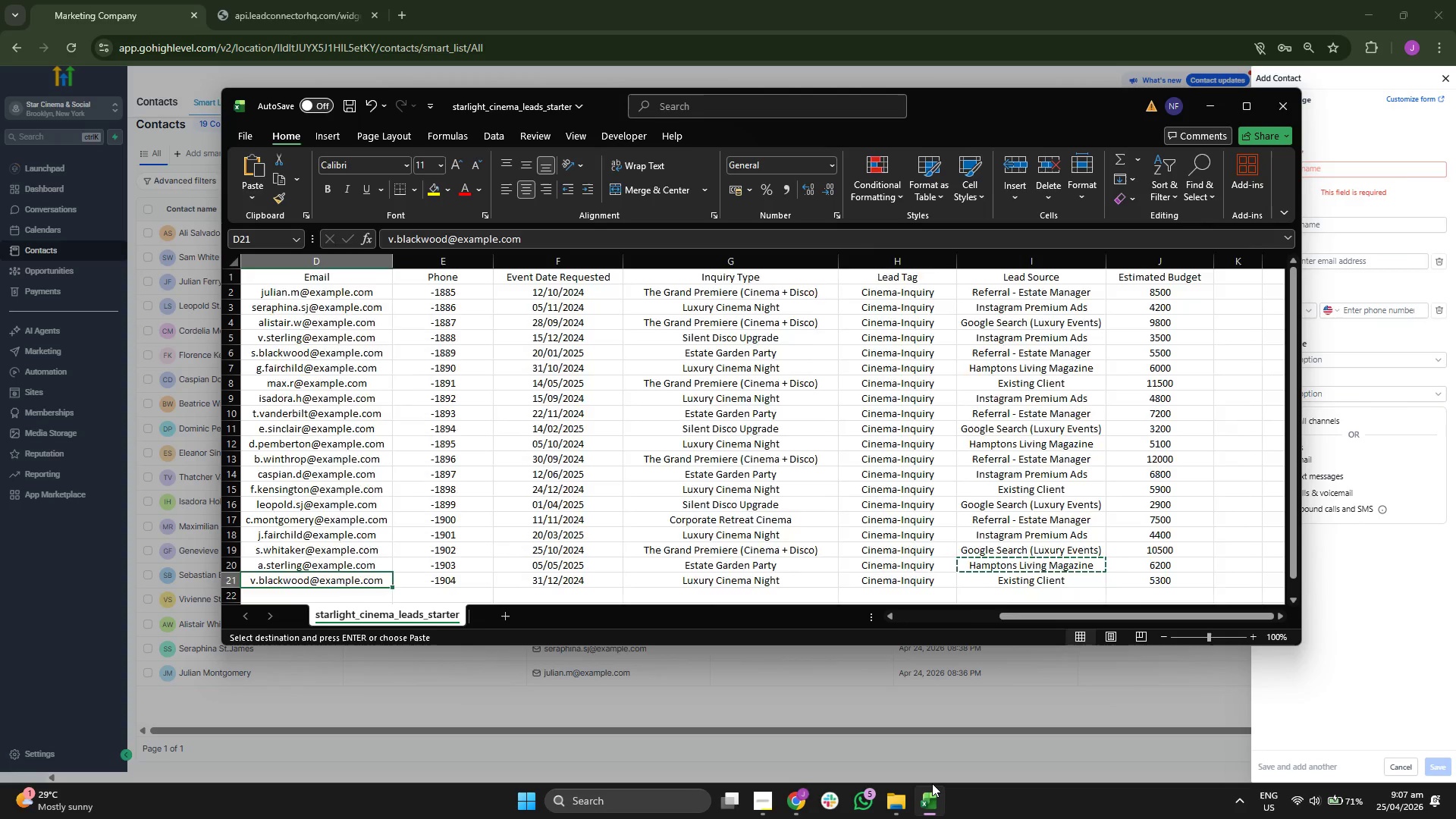 
key(ArrowLeft)
 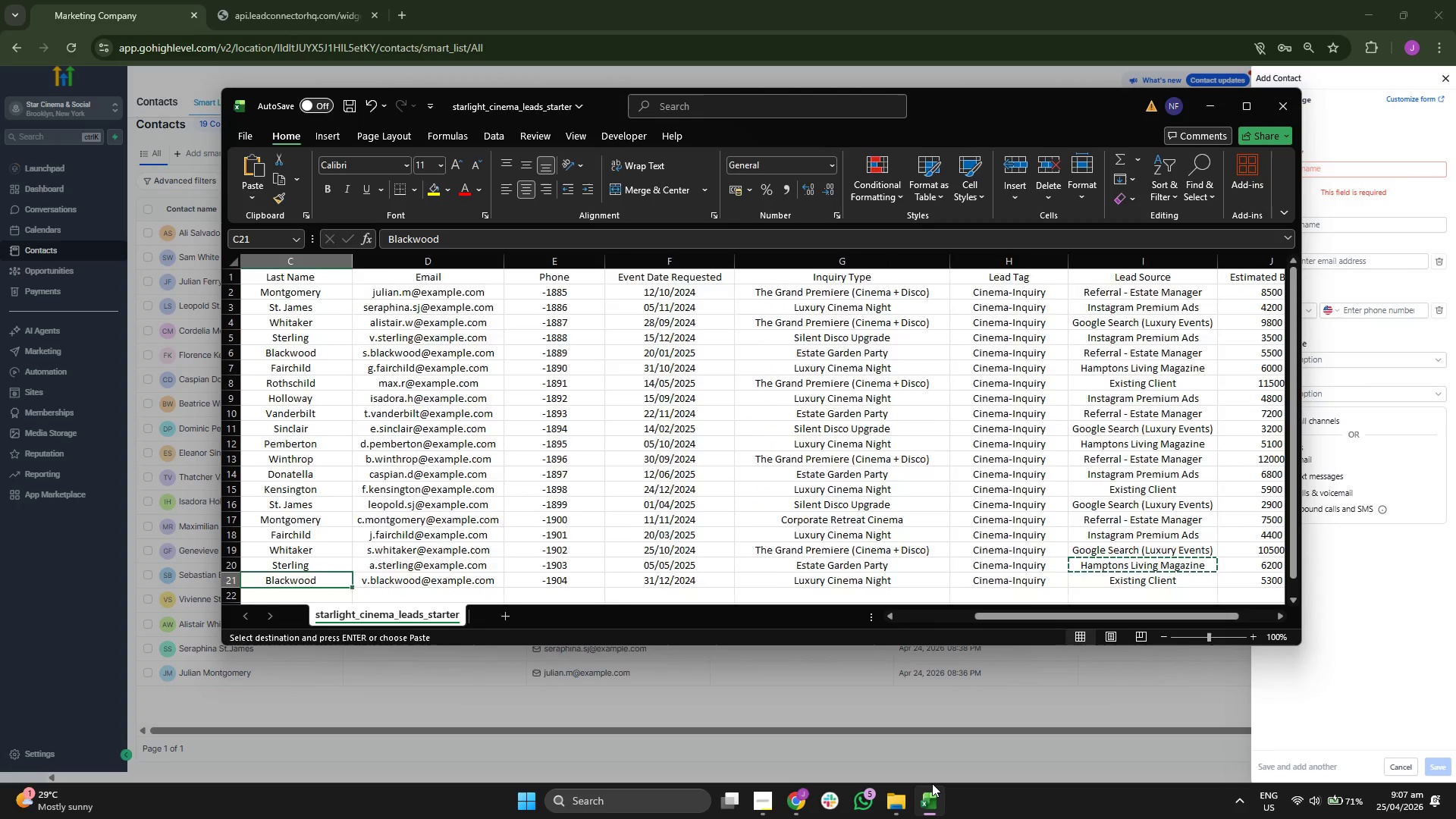 
key(ArrowLeft)
 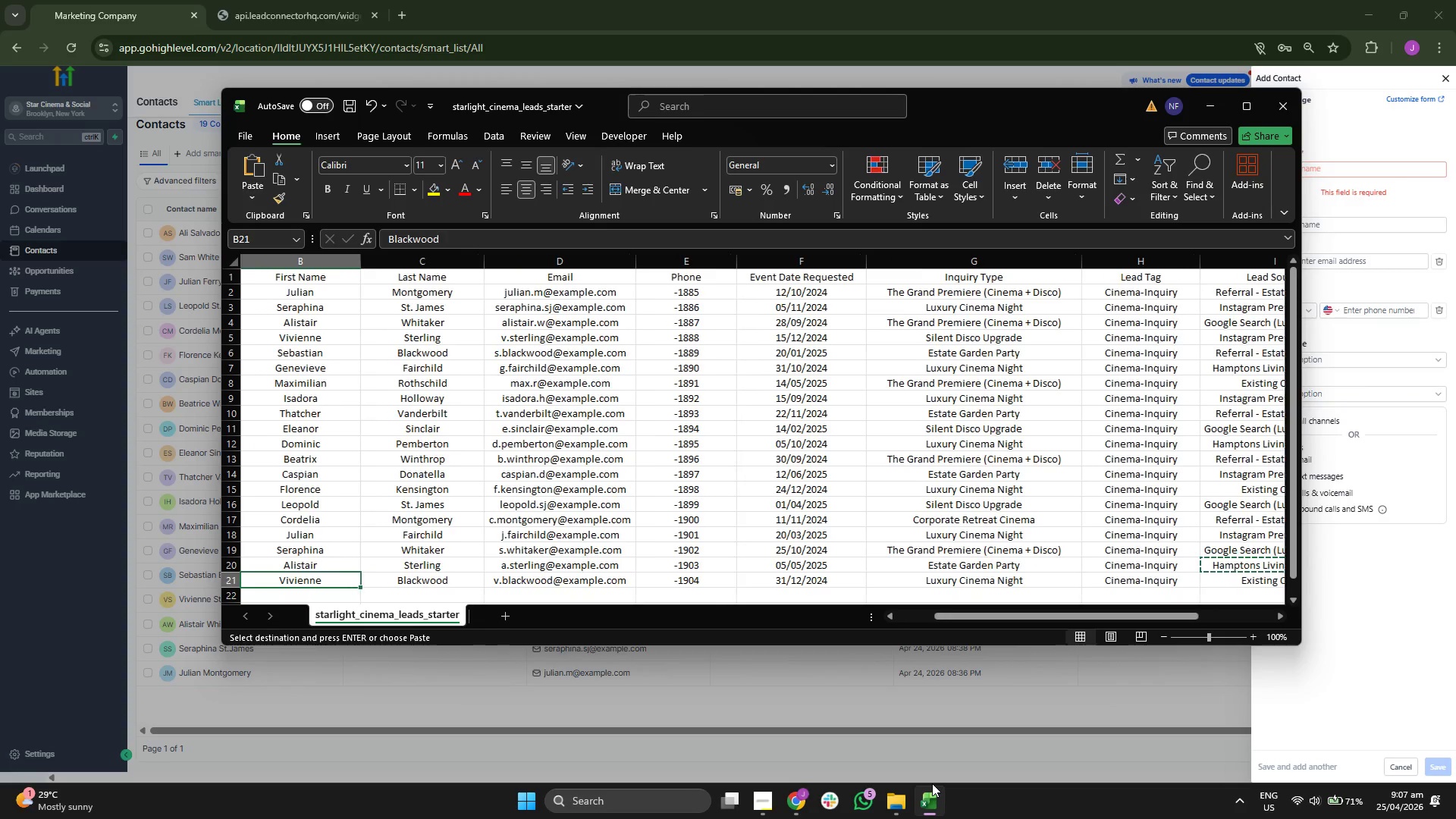 
key(ArrowRight)
 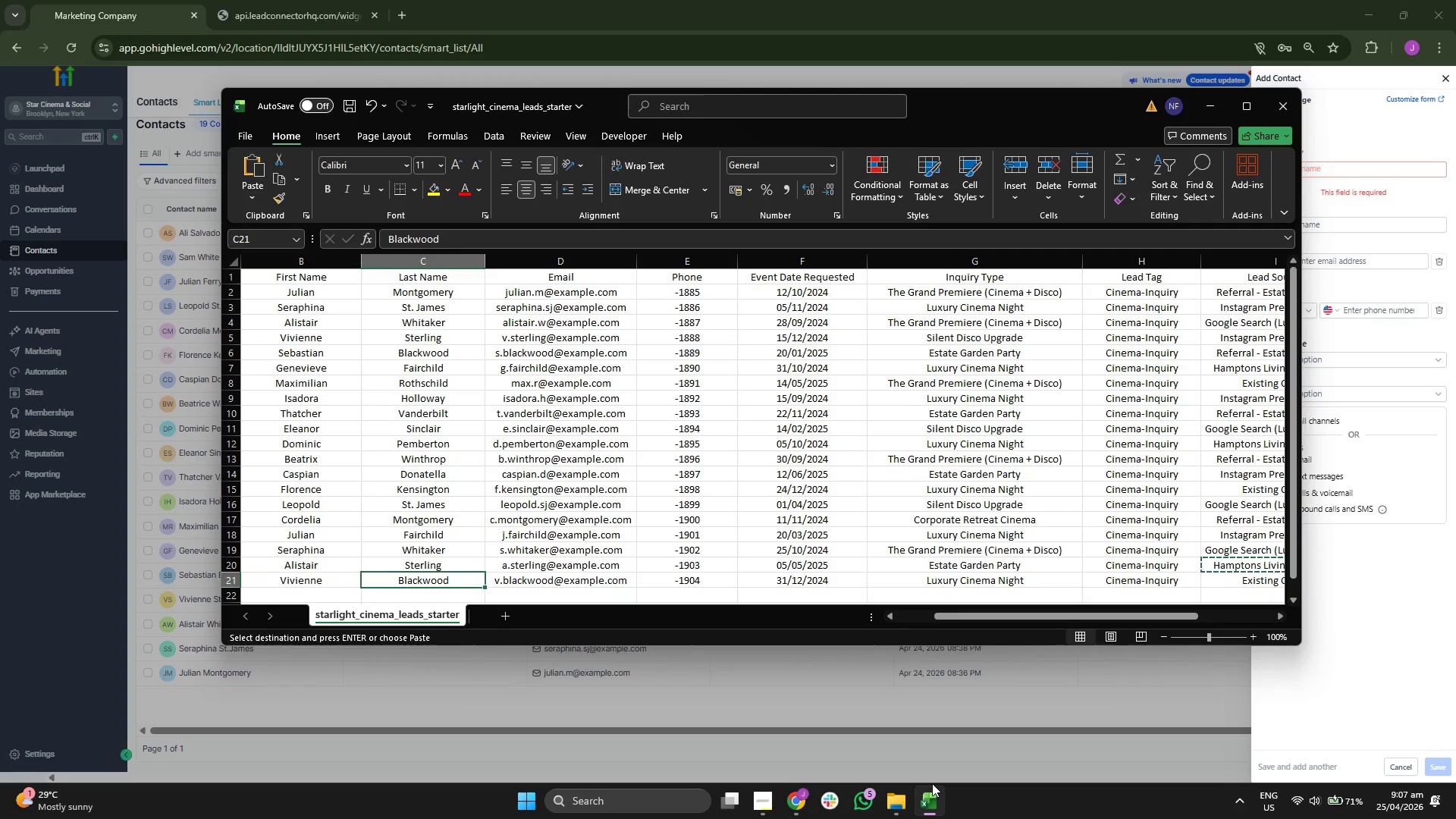 
key(ArrowRight)
 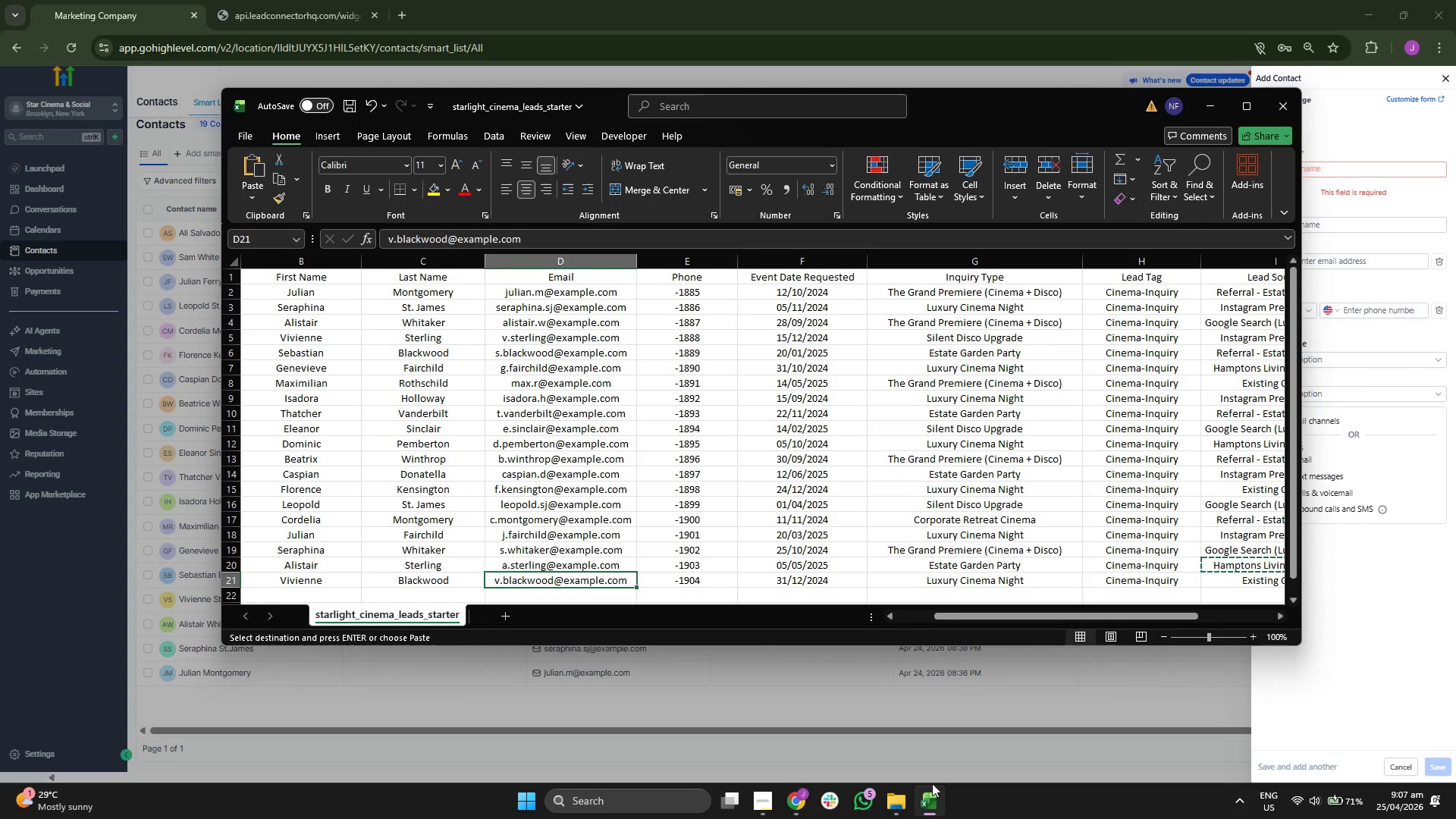 
key(Control+C)
 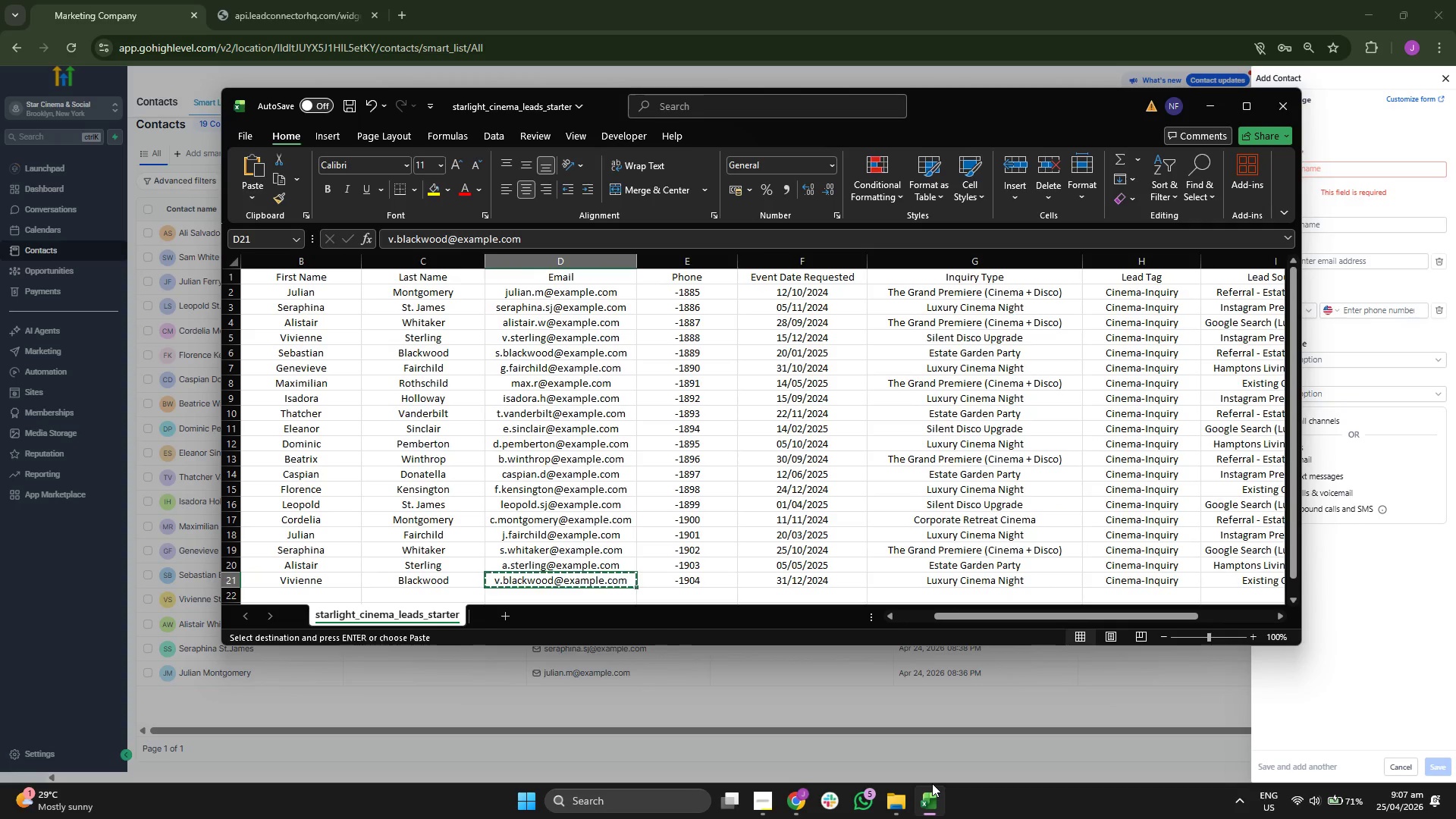 
key(ArrowLeft)
 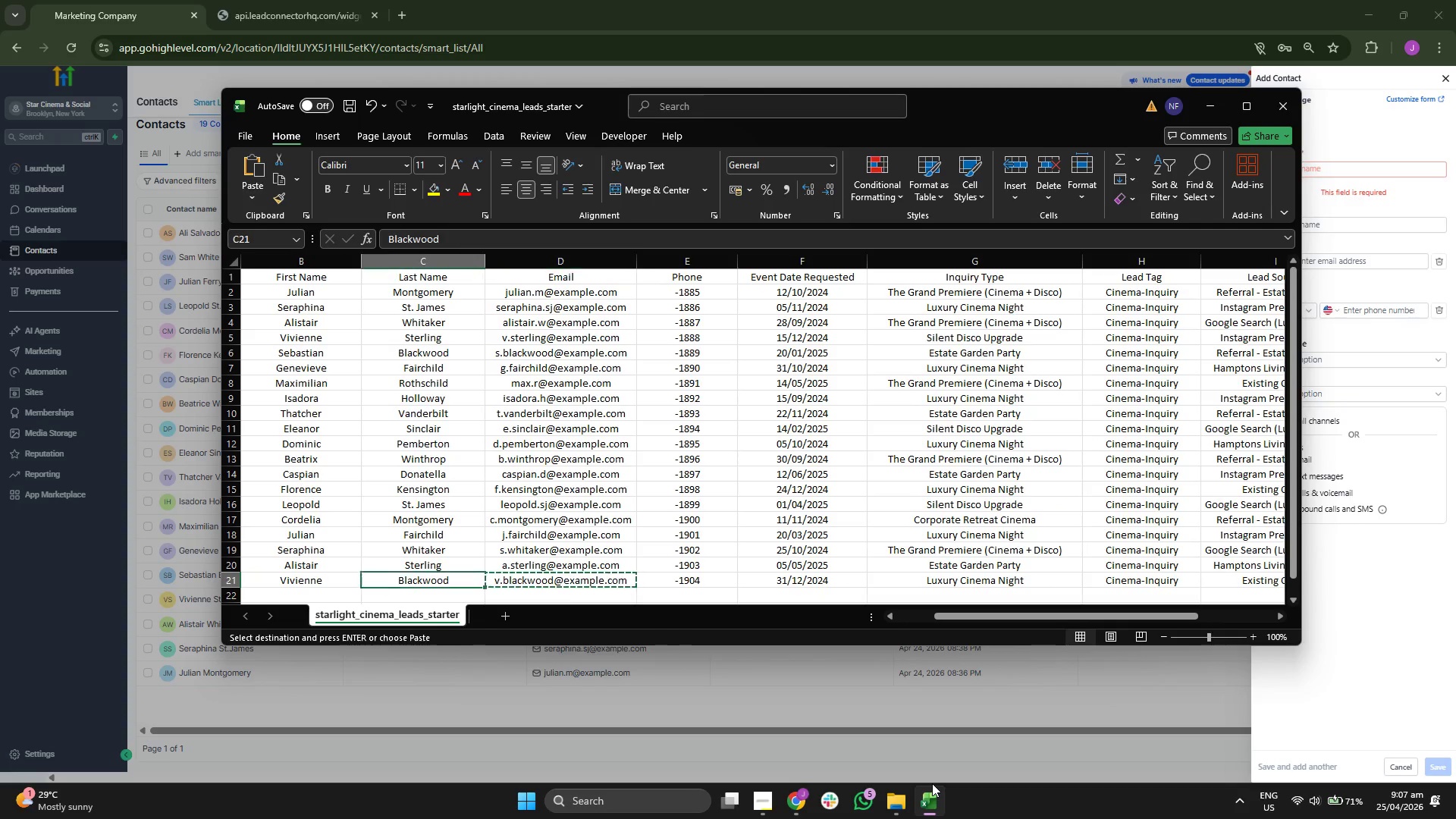 
key(ArrowLeft)
 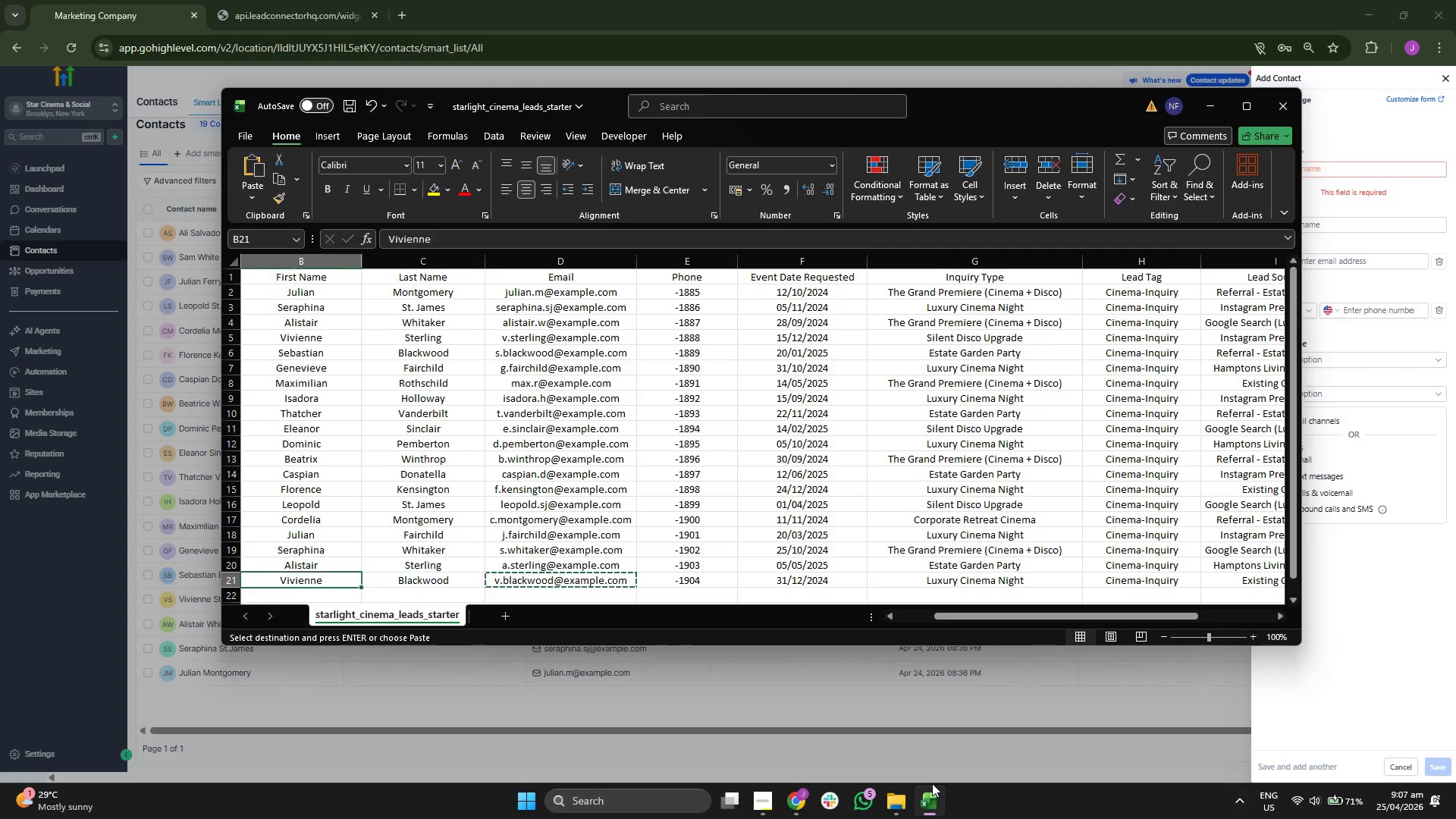 
key(ArrowLeft)
 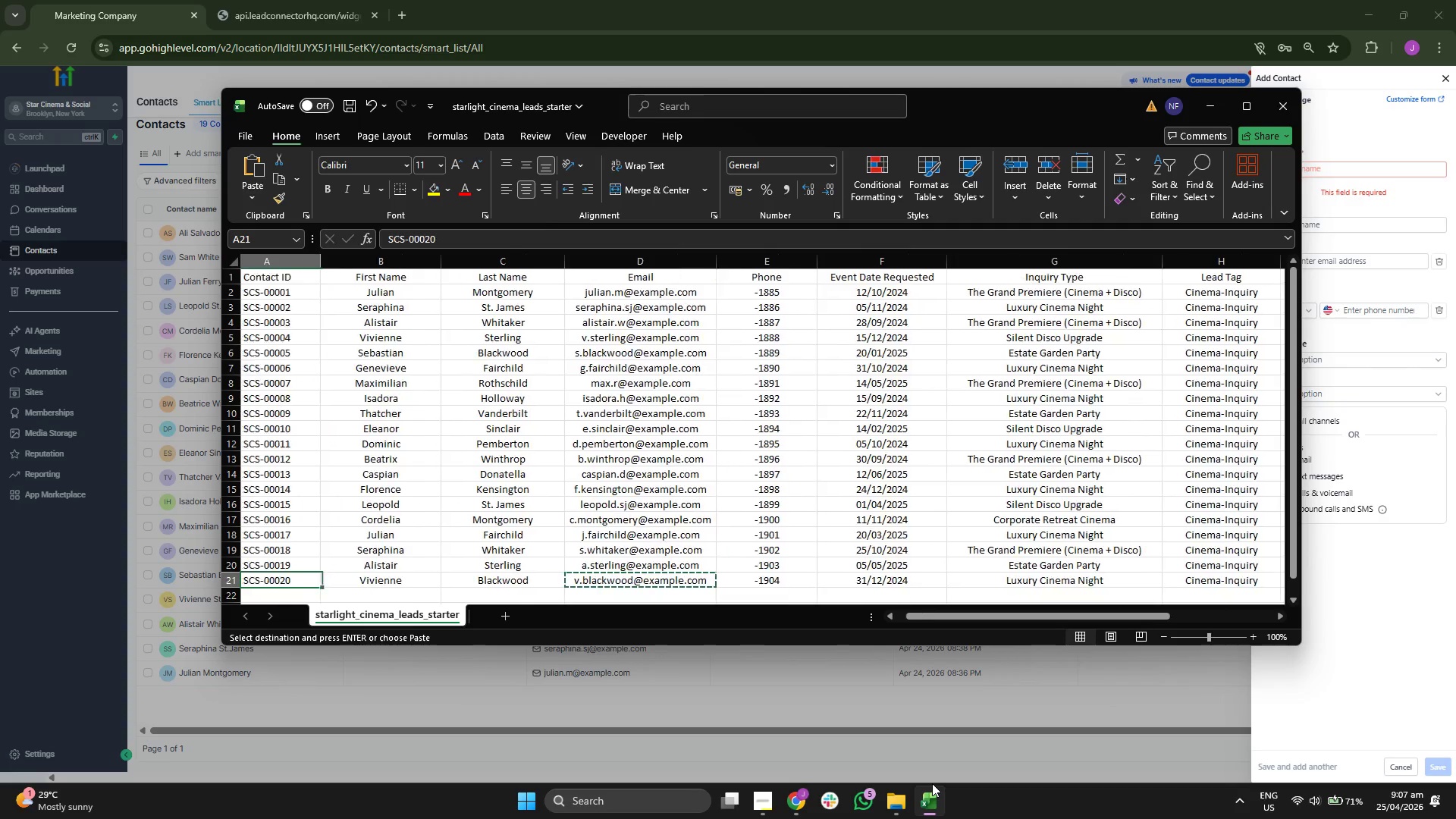 
key(ArrowLeft)
 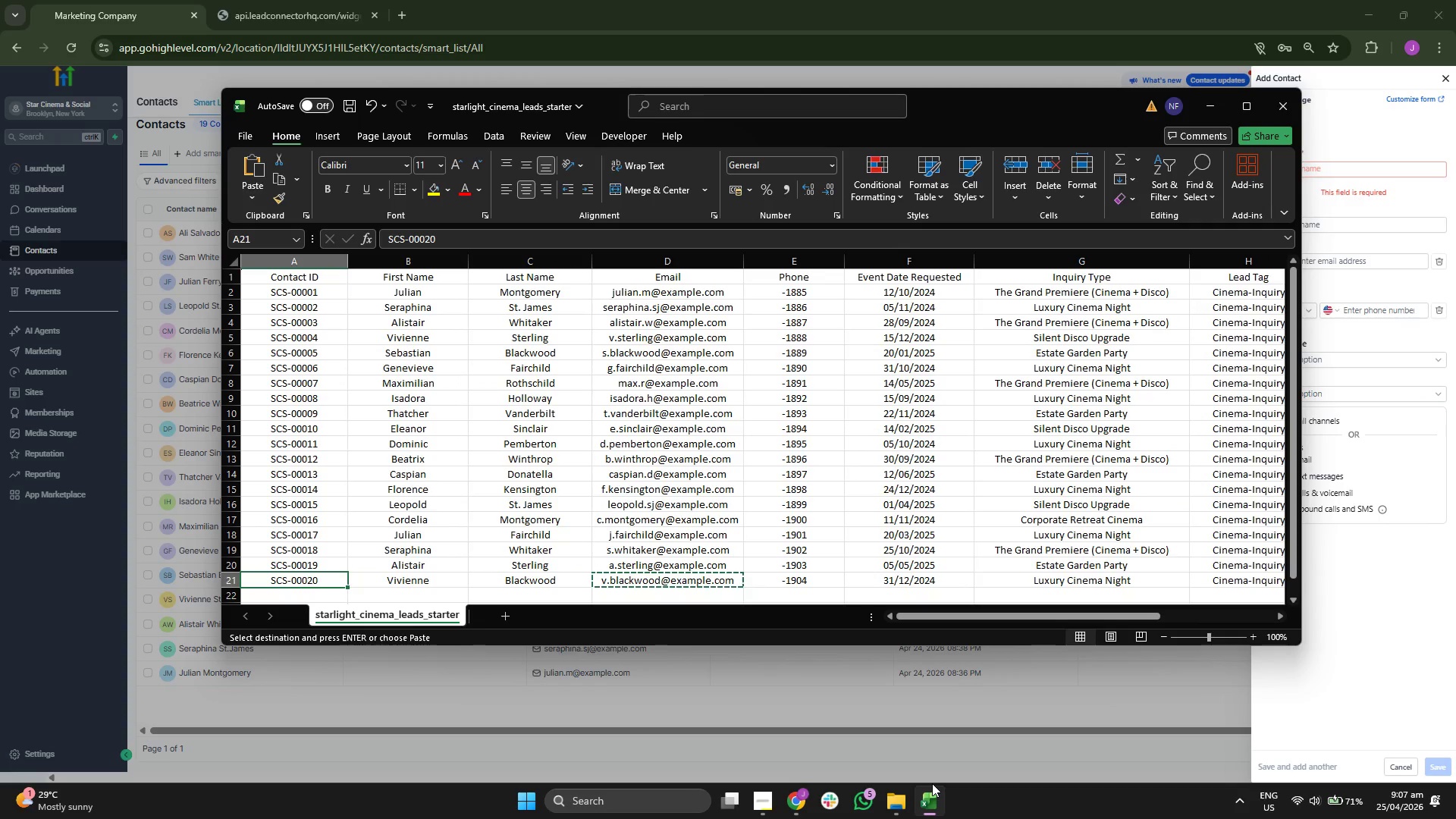 
key(ArrowRight)
 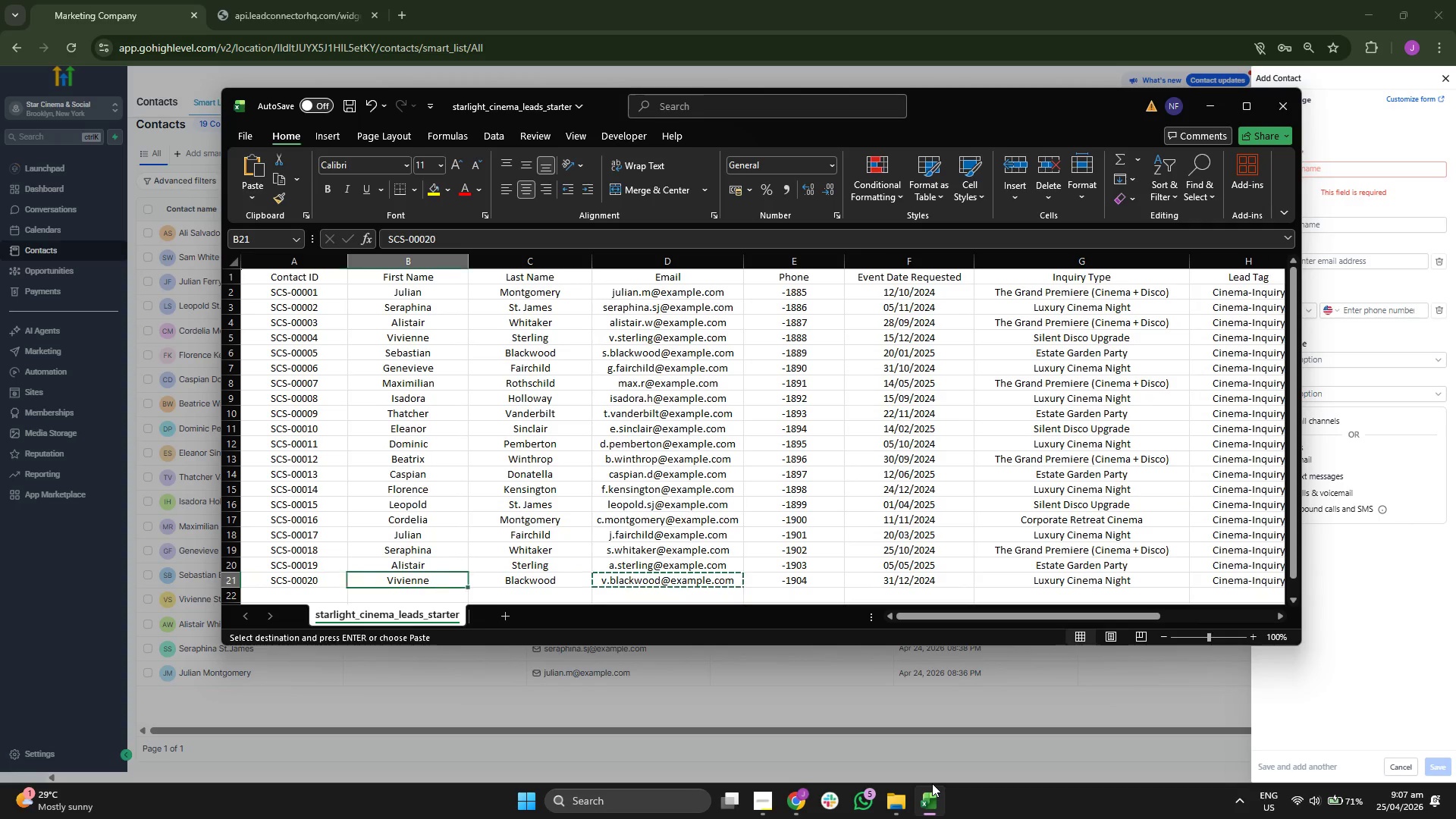 
key(ArrowRight)
 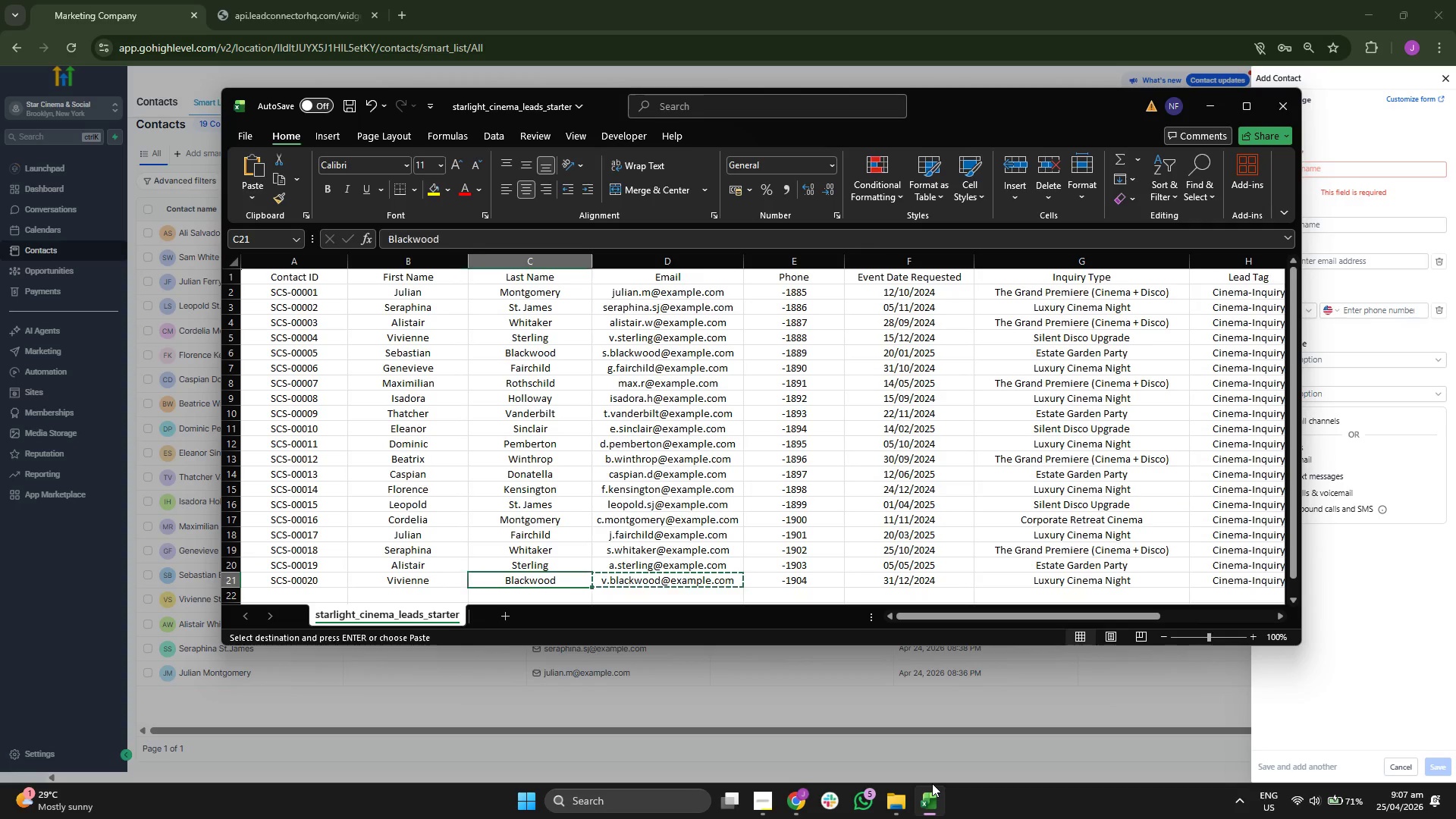 
key(ArrowRight)
 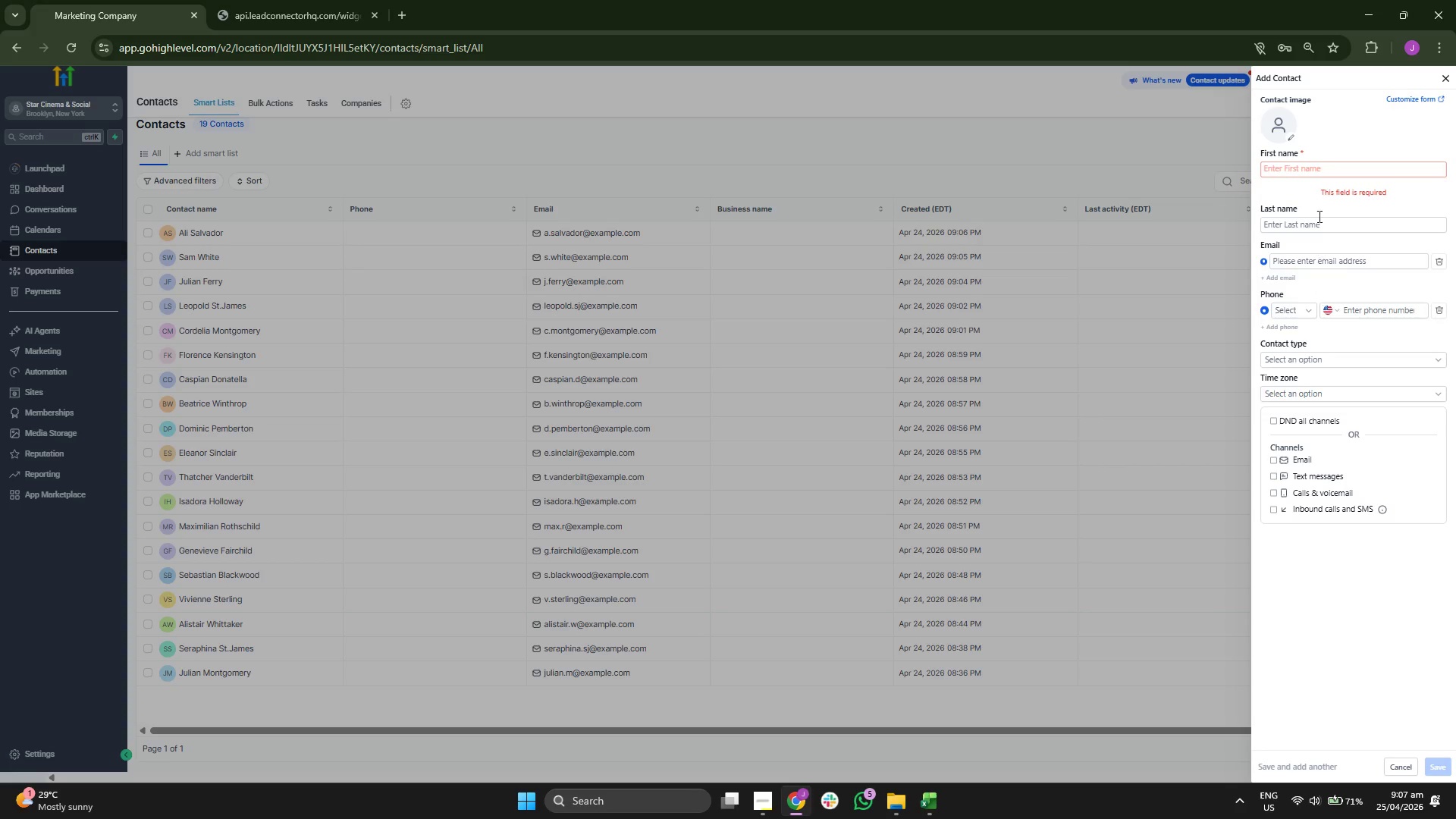 
left_click([1324, 170])
 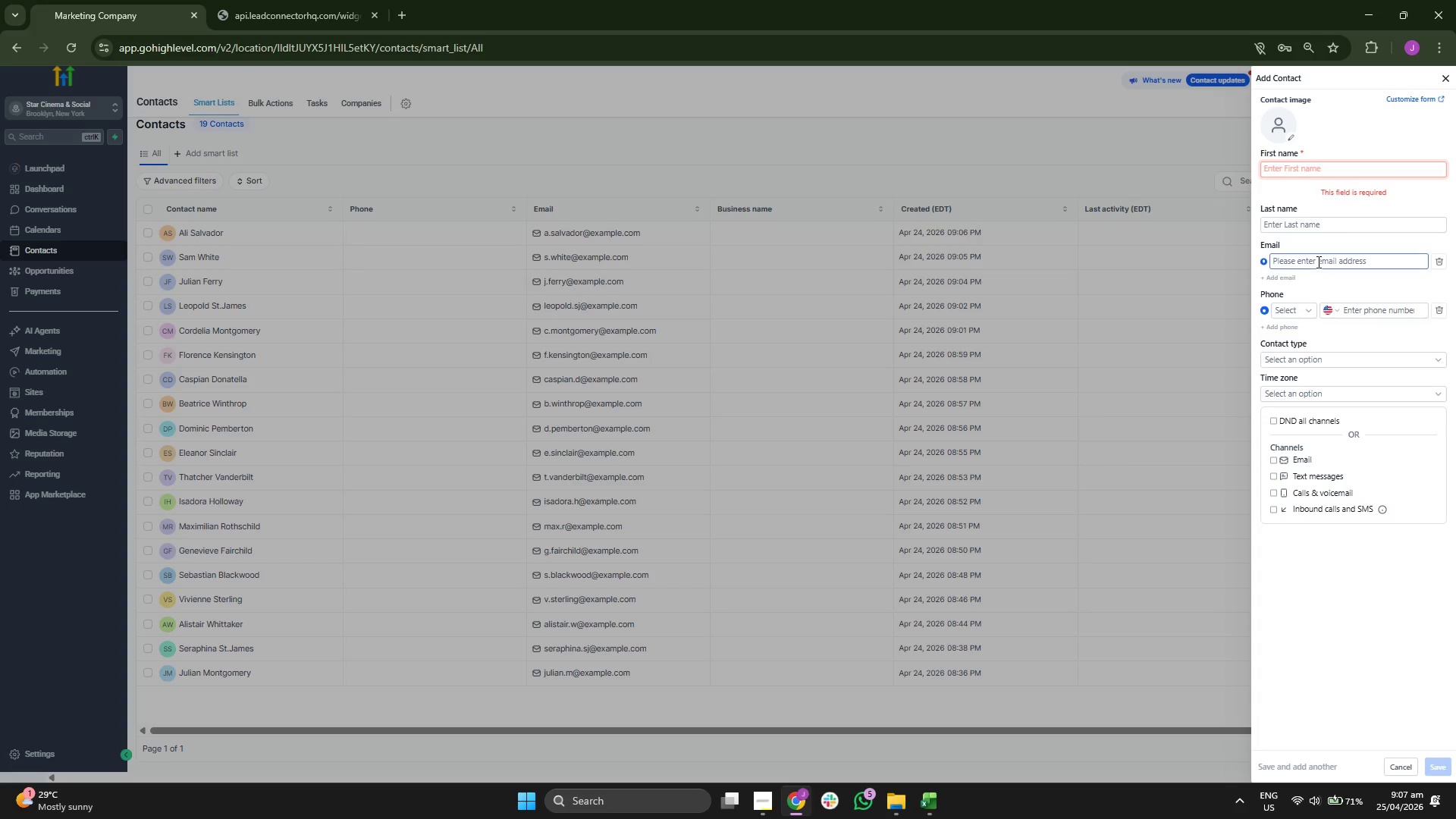 
key(Control+V)
 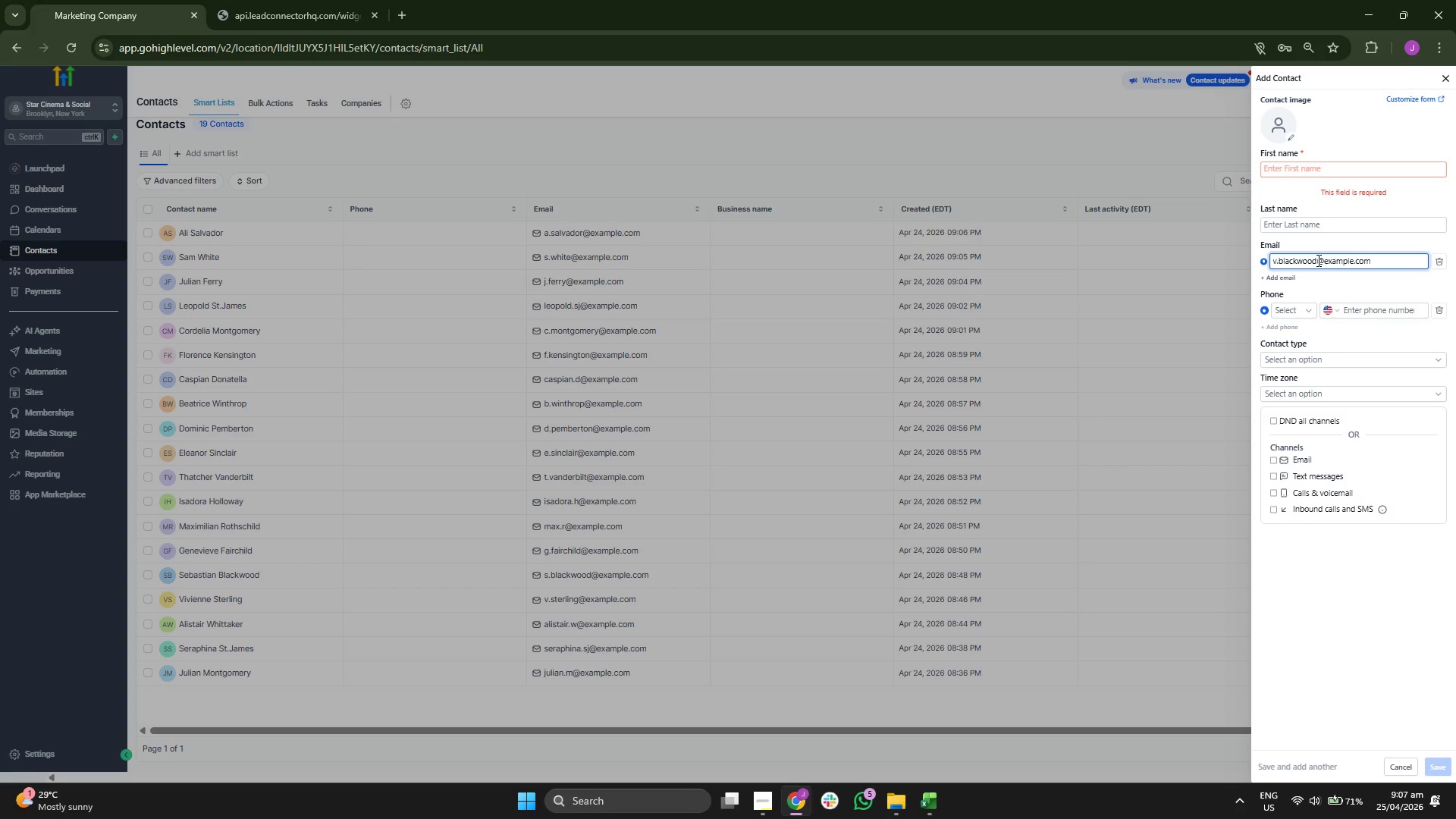 
hold_key(key=ArrowLeft, duration=1.02)
 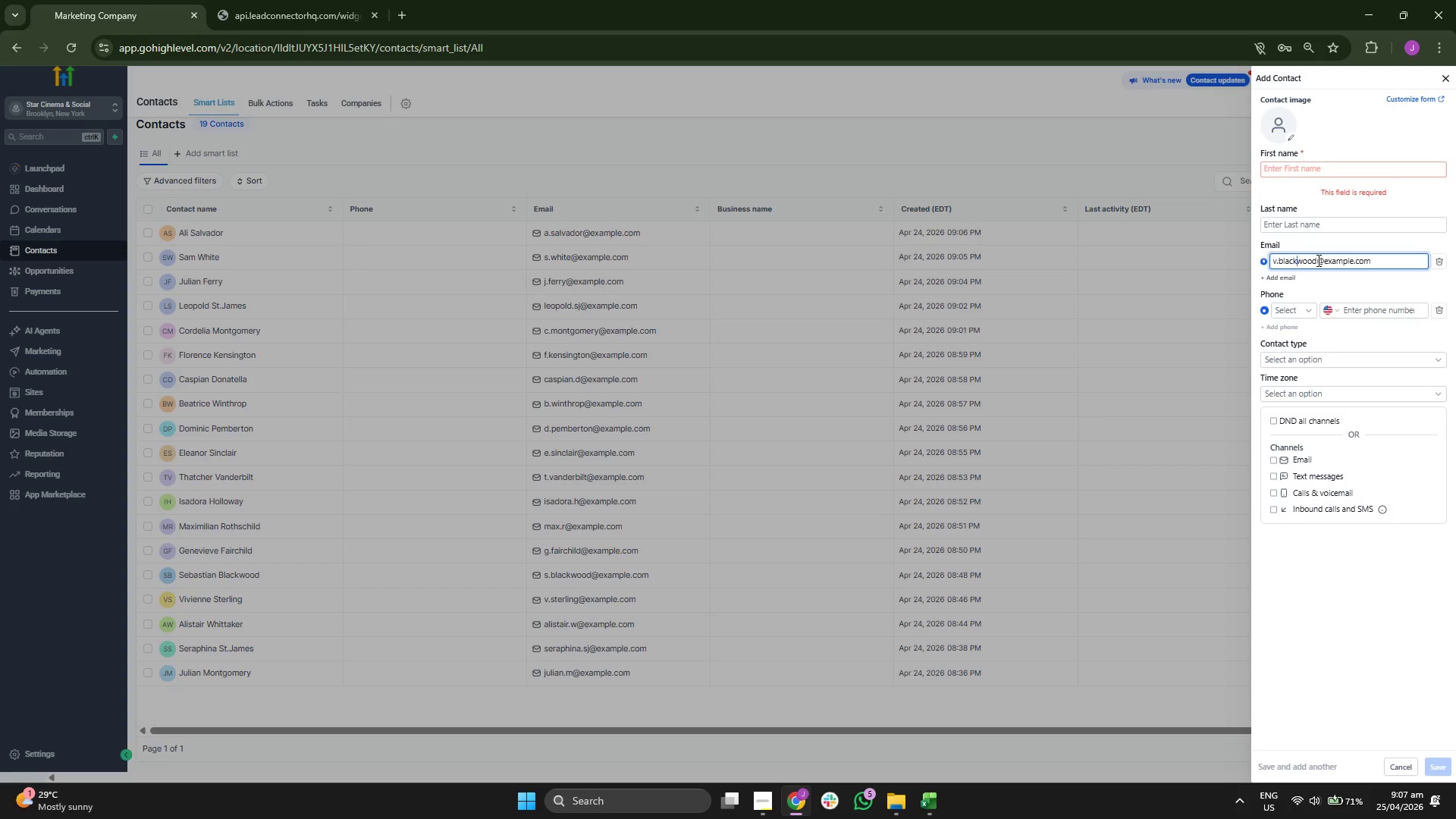 
key(ArrowRight)
 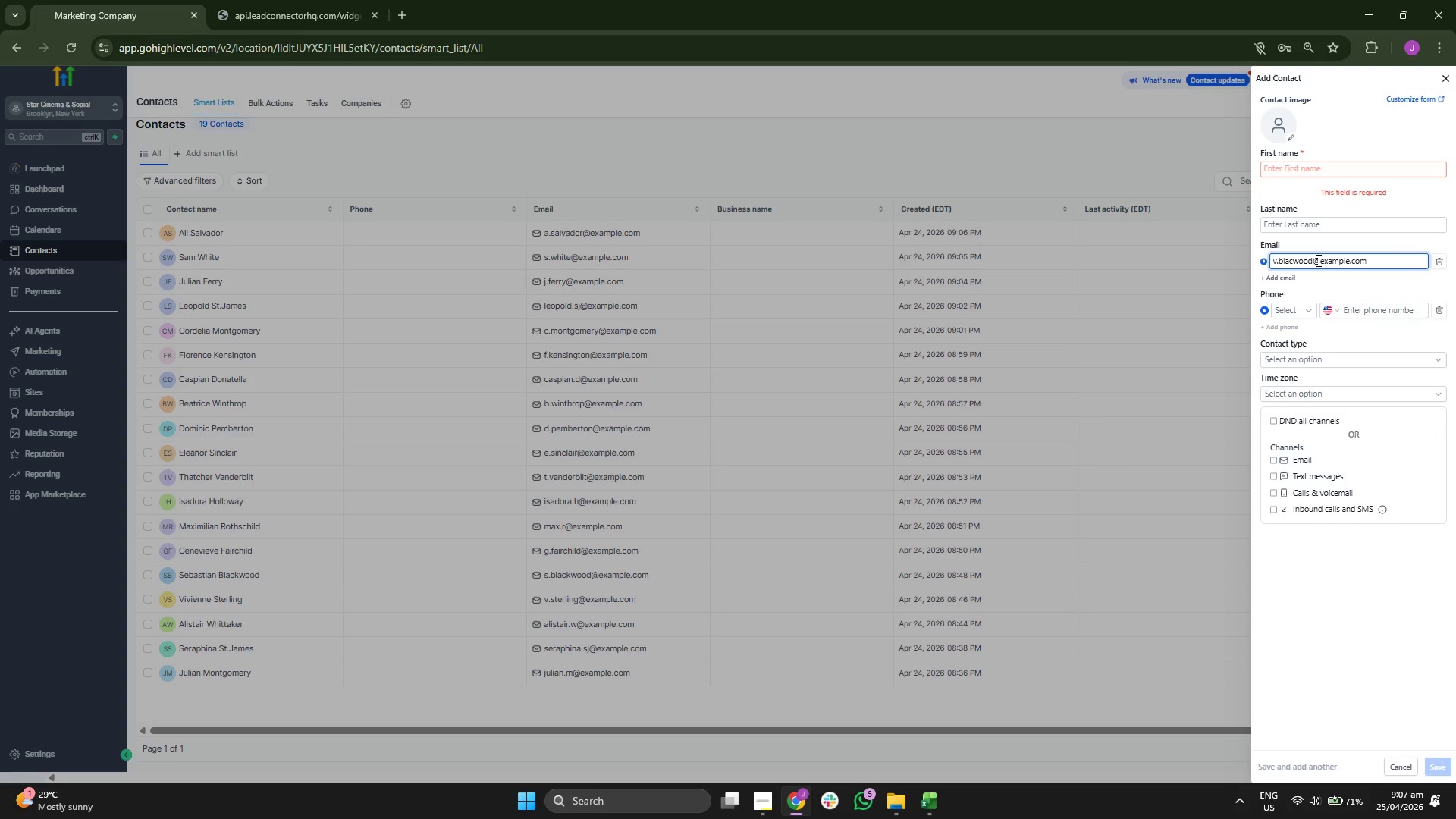 
key(Backspace)
 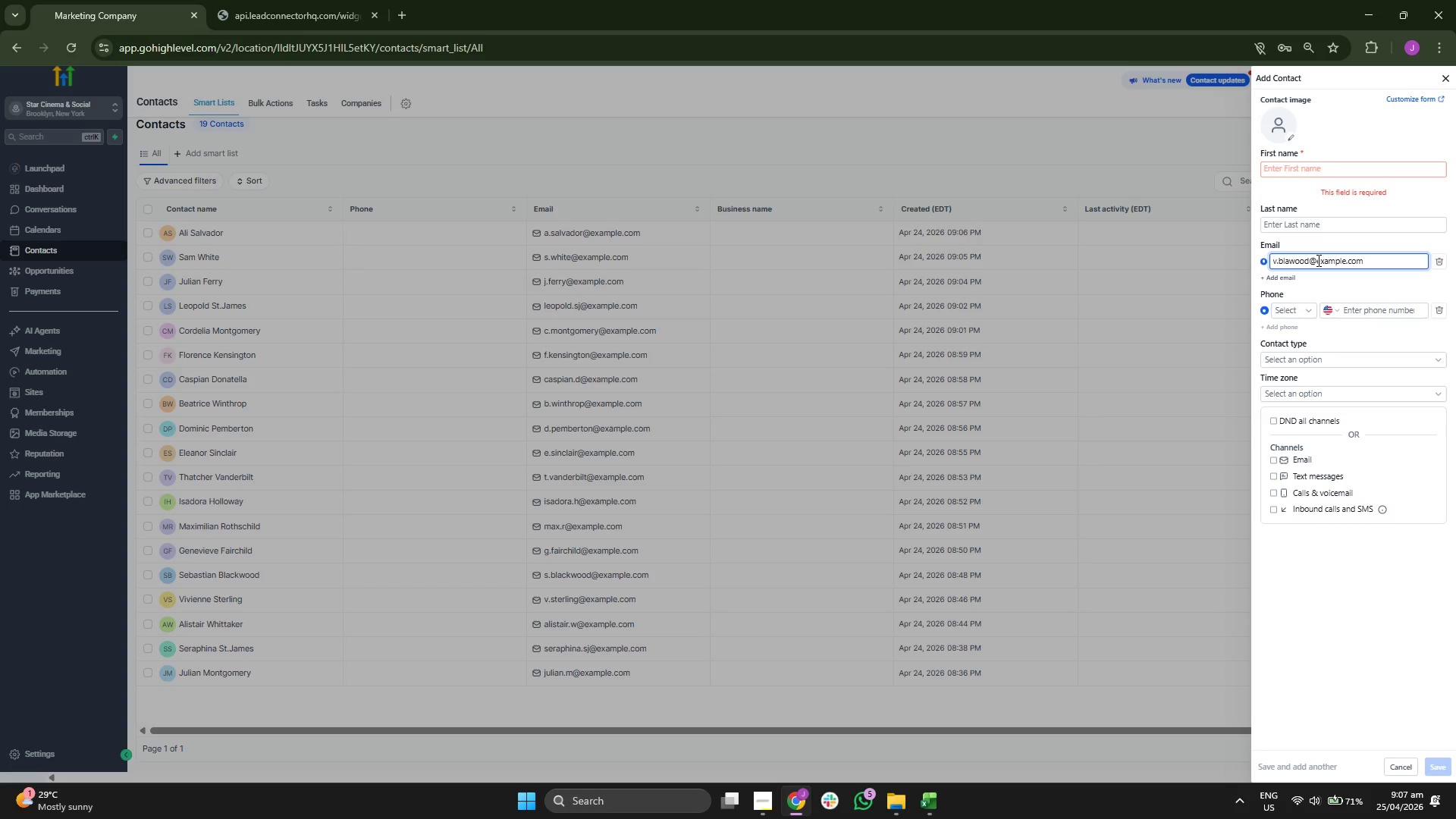 
key(Backspace)
 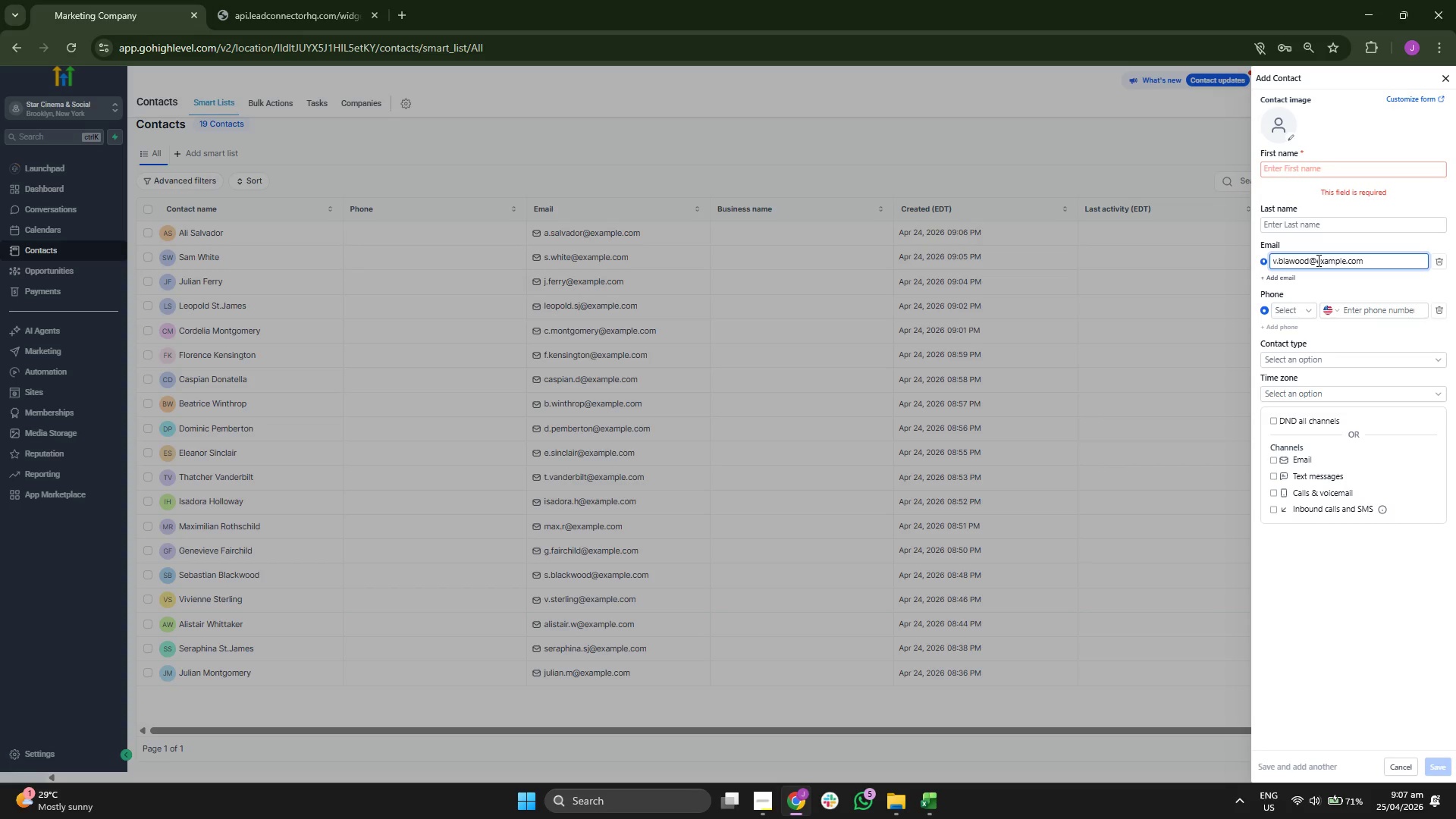 
key(Backspace)
 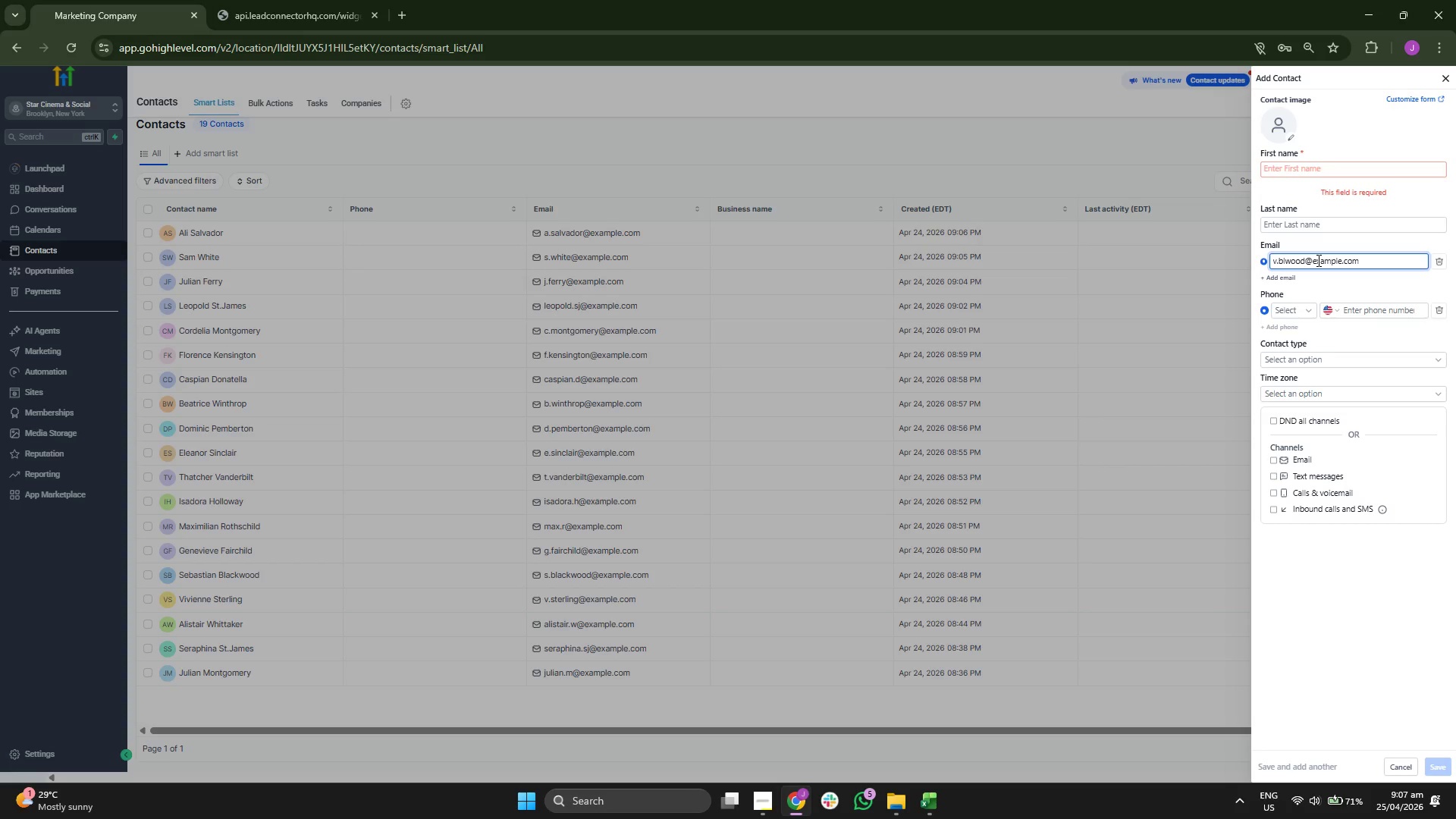 
key(Backspace)
 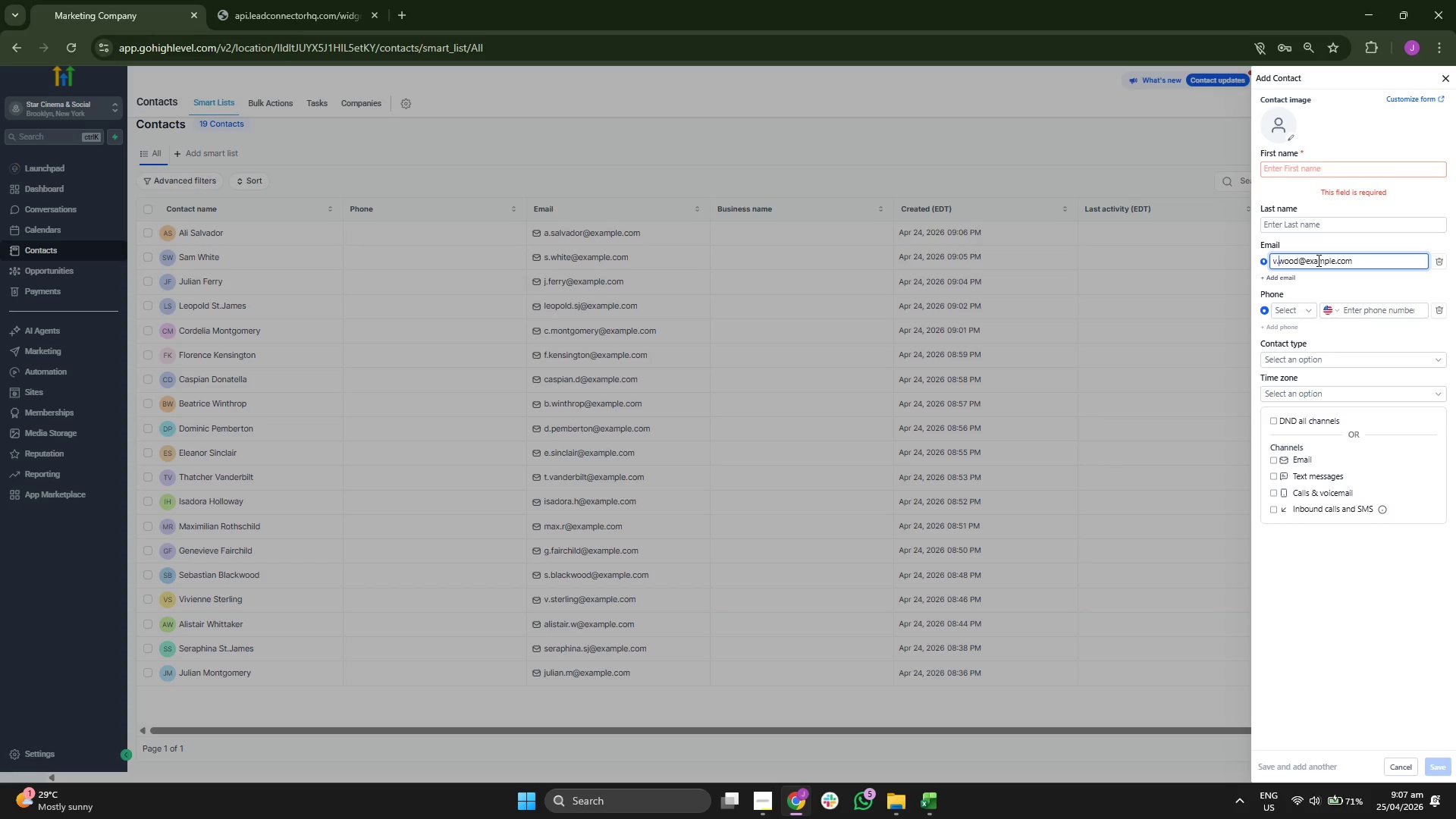 
key(Backspace)
 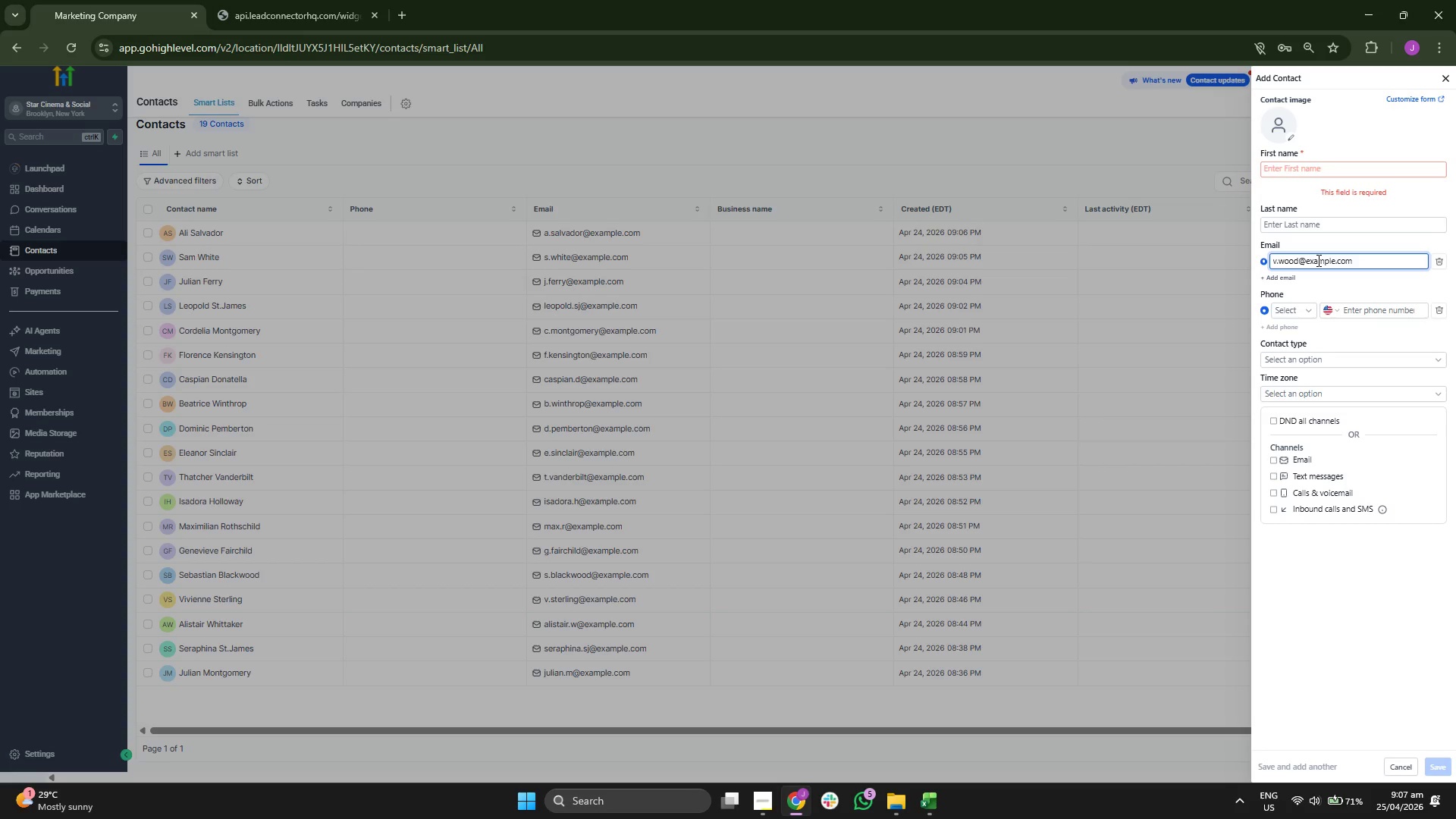 
key(ArrowLeft)
 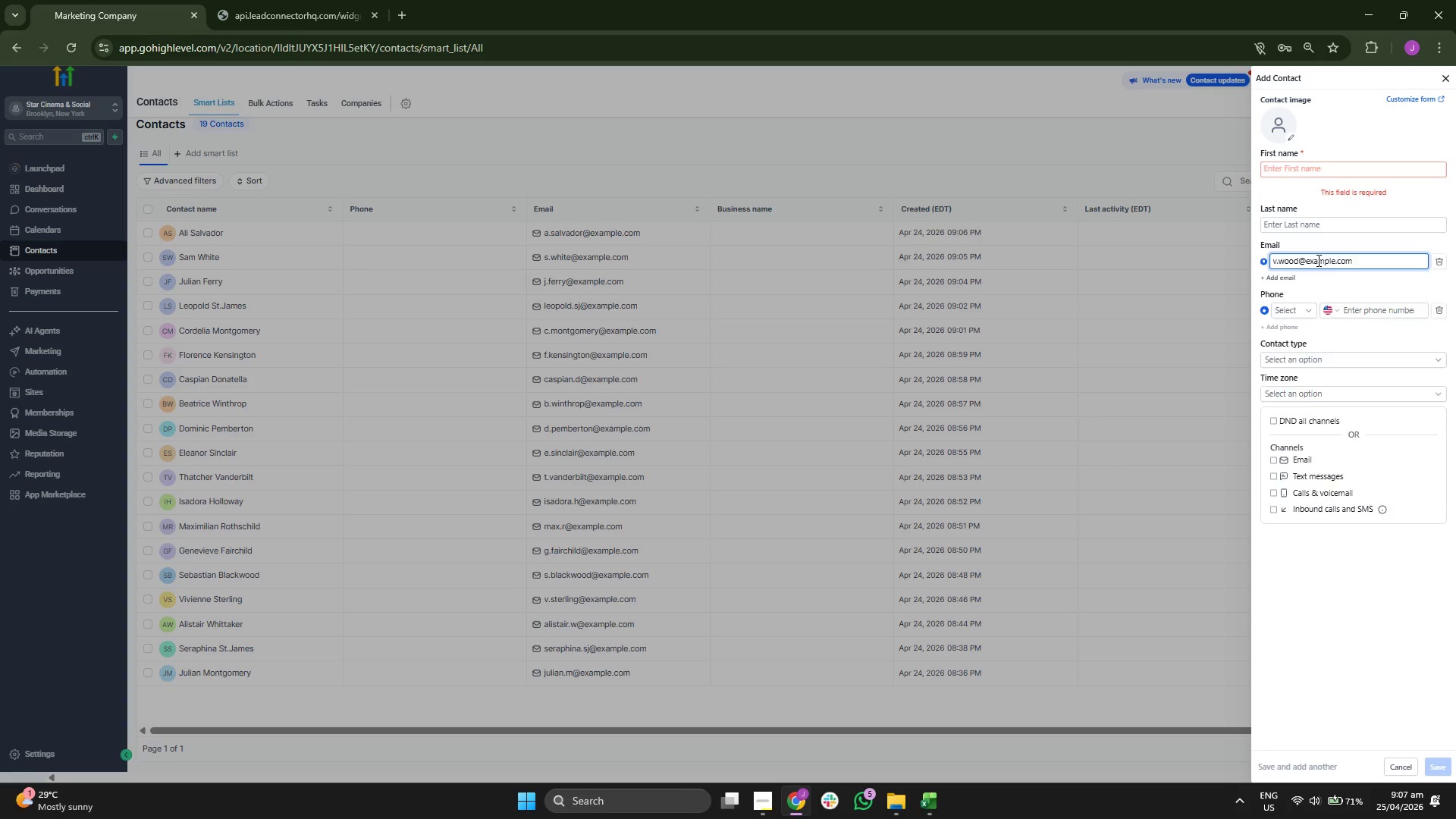 
key(Backspace)
 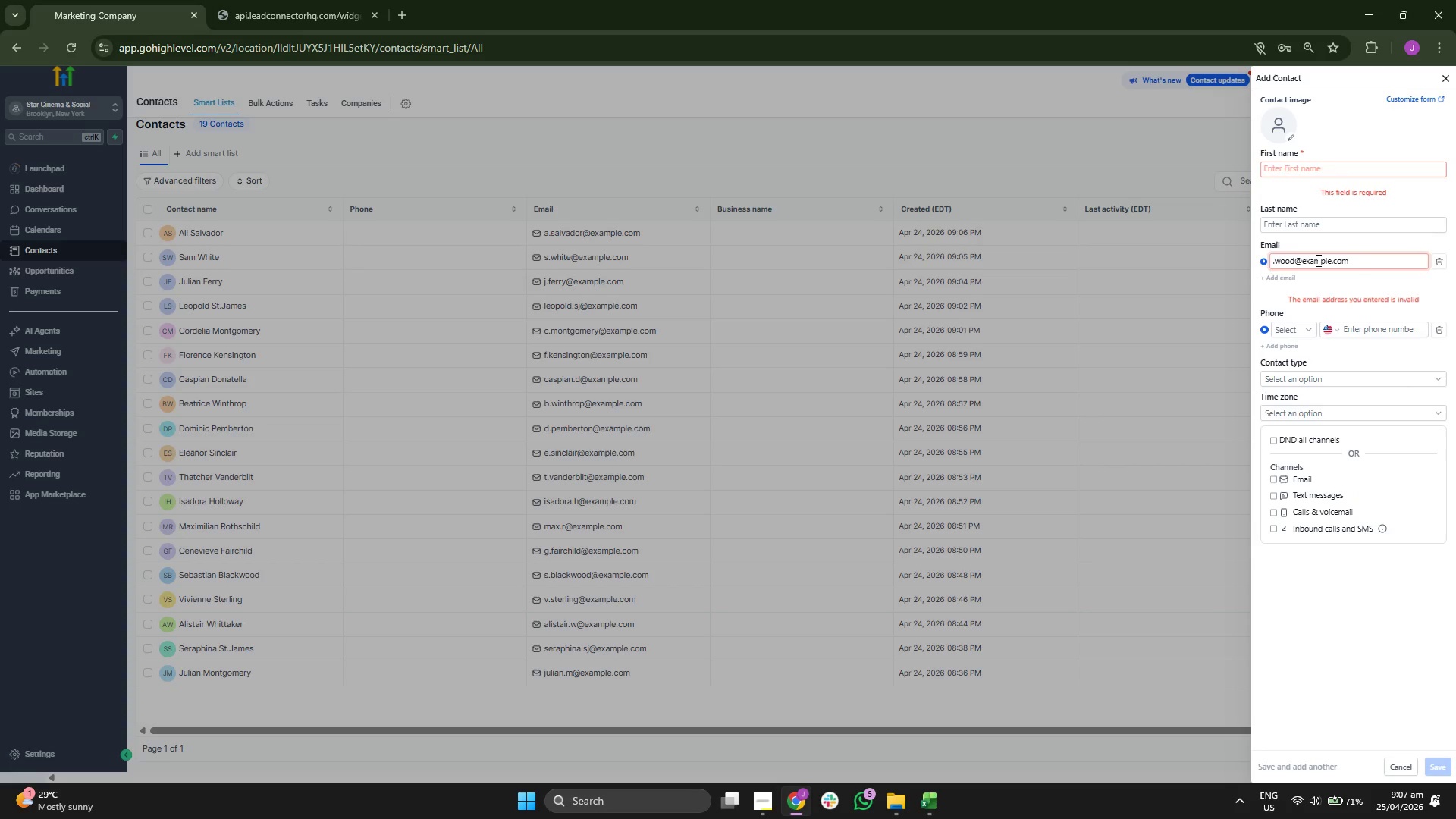 
key(H)
 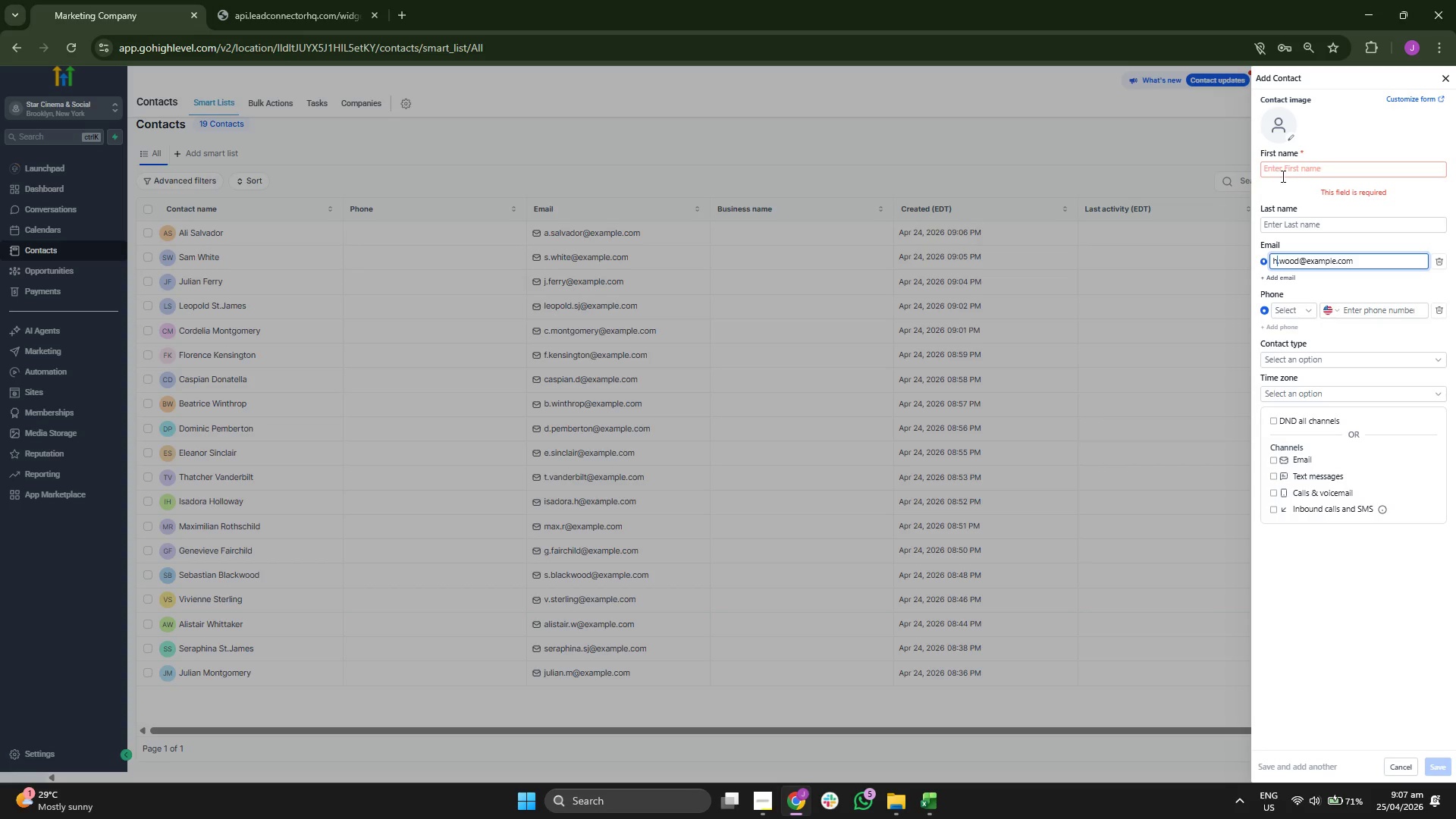 
left_click([1289, 172])
 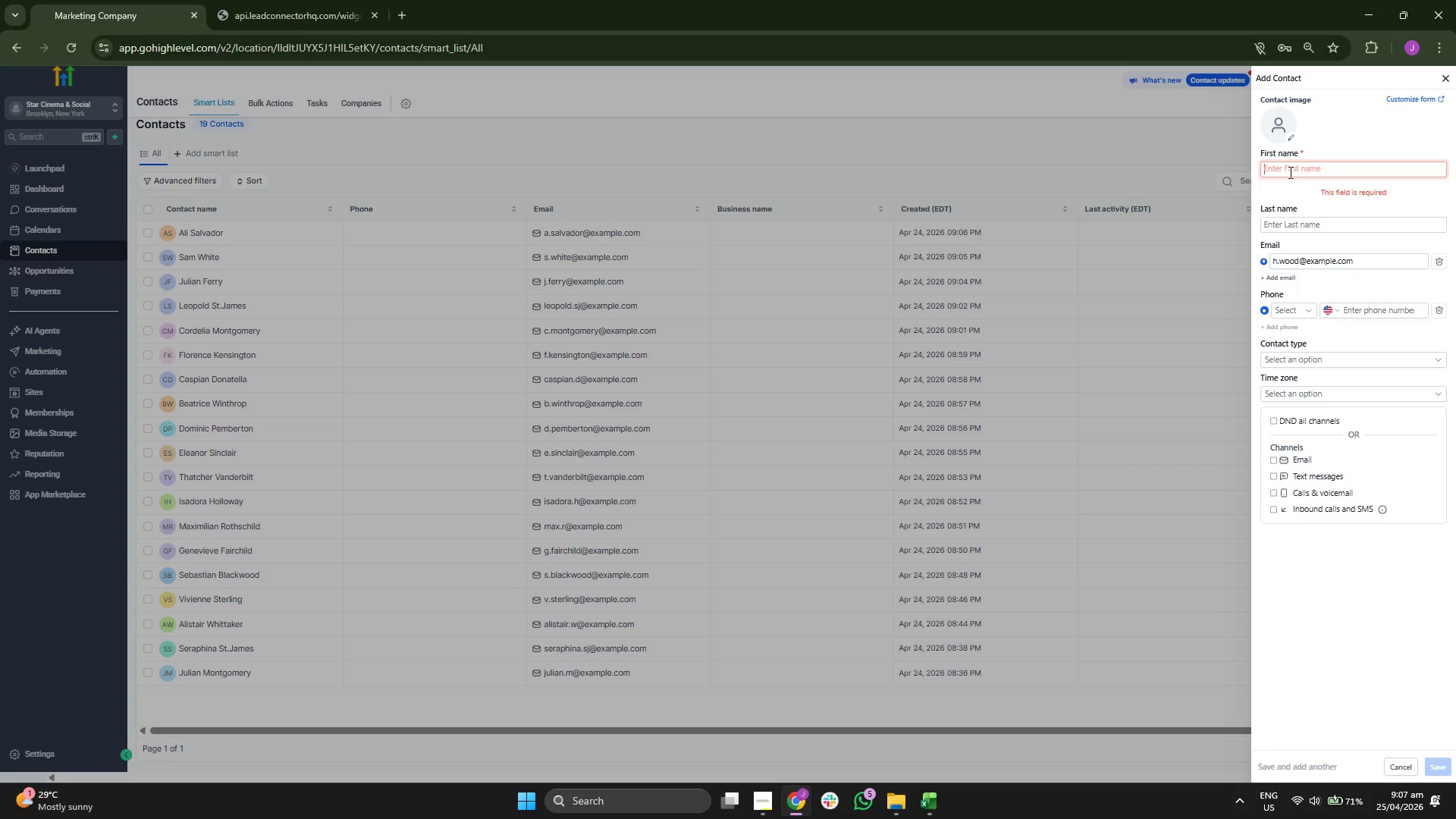 
type(Hayes)
key(Tab)
type(Wood)
 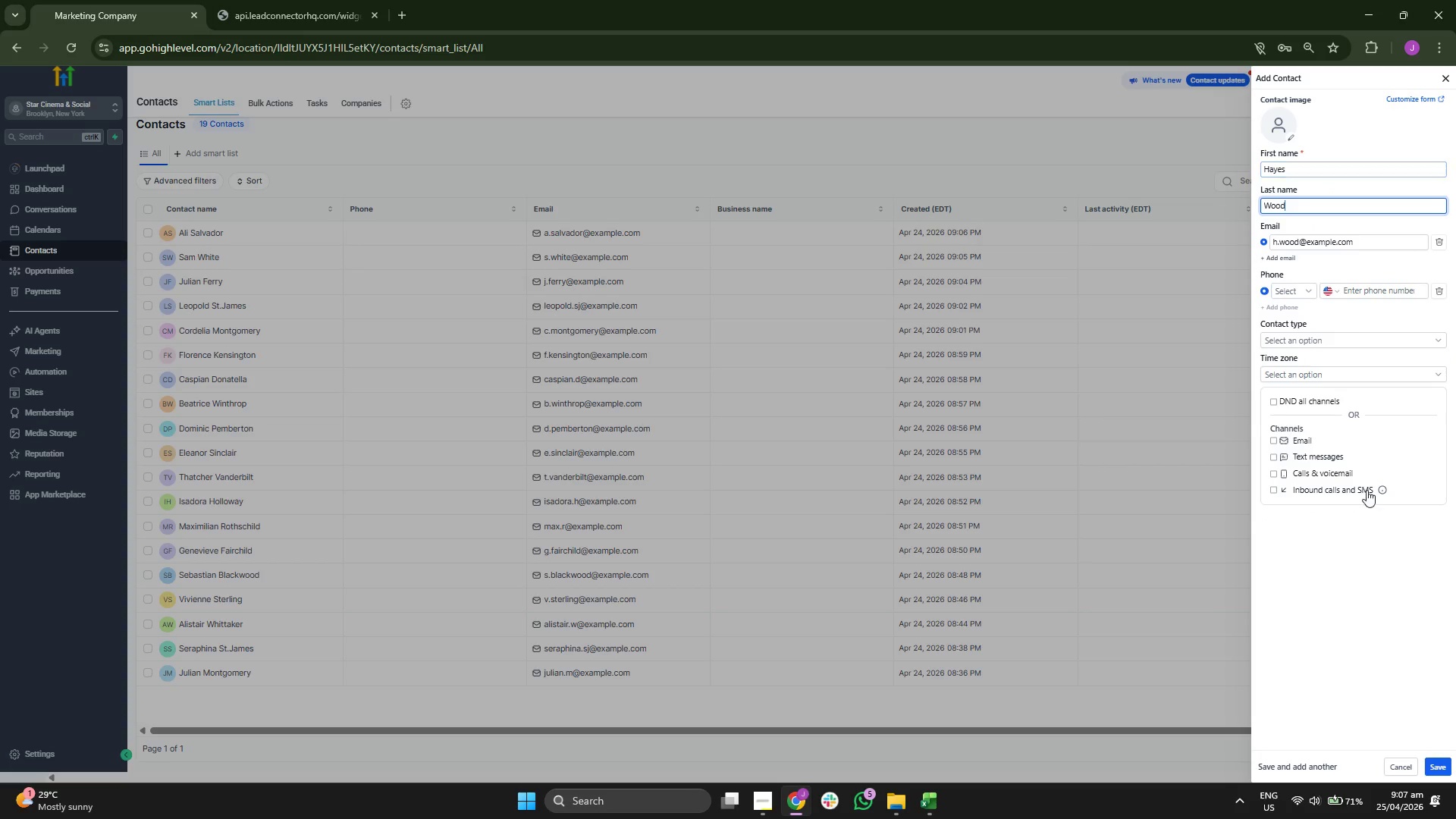 
left_click_drag(start_coordinate=[1395, 599], to_coordinate=[1395, 613])
 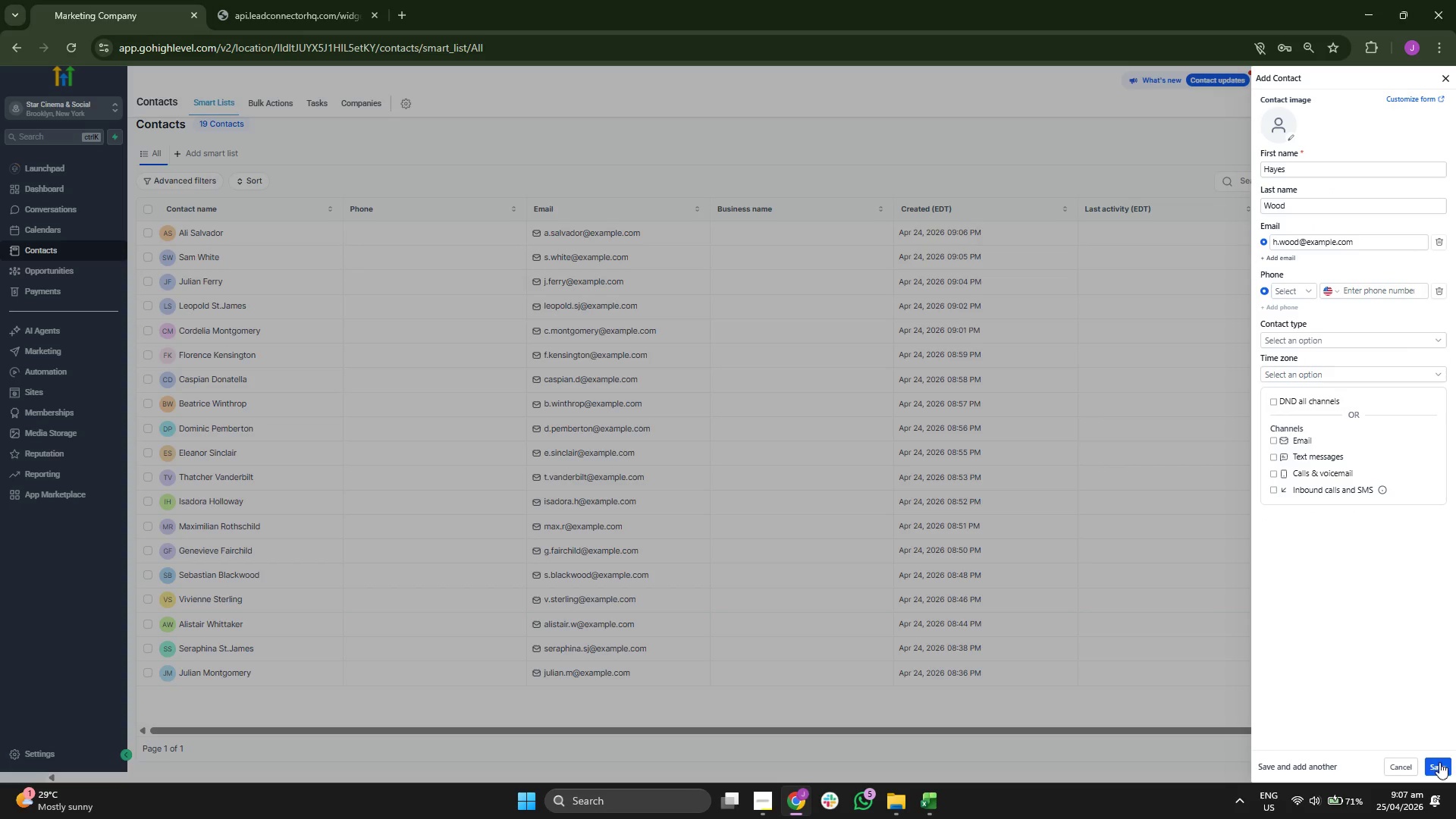 
left_click([1442, 767])
 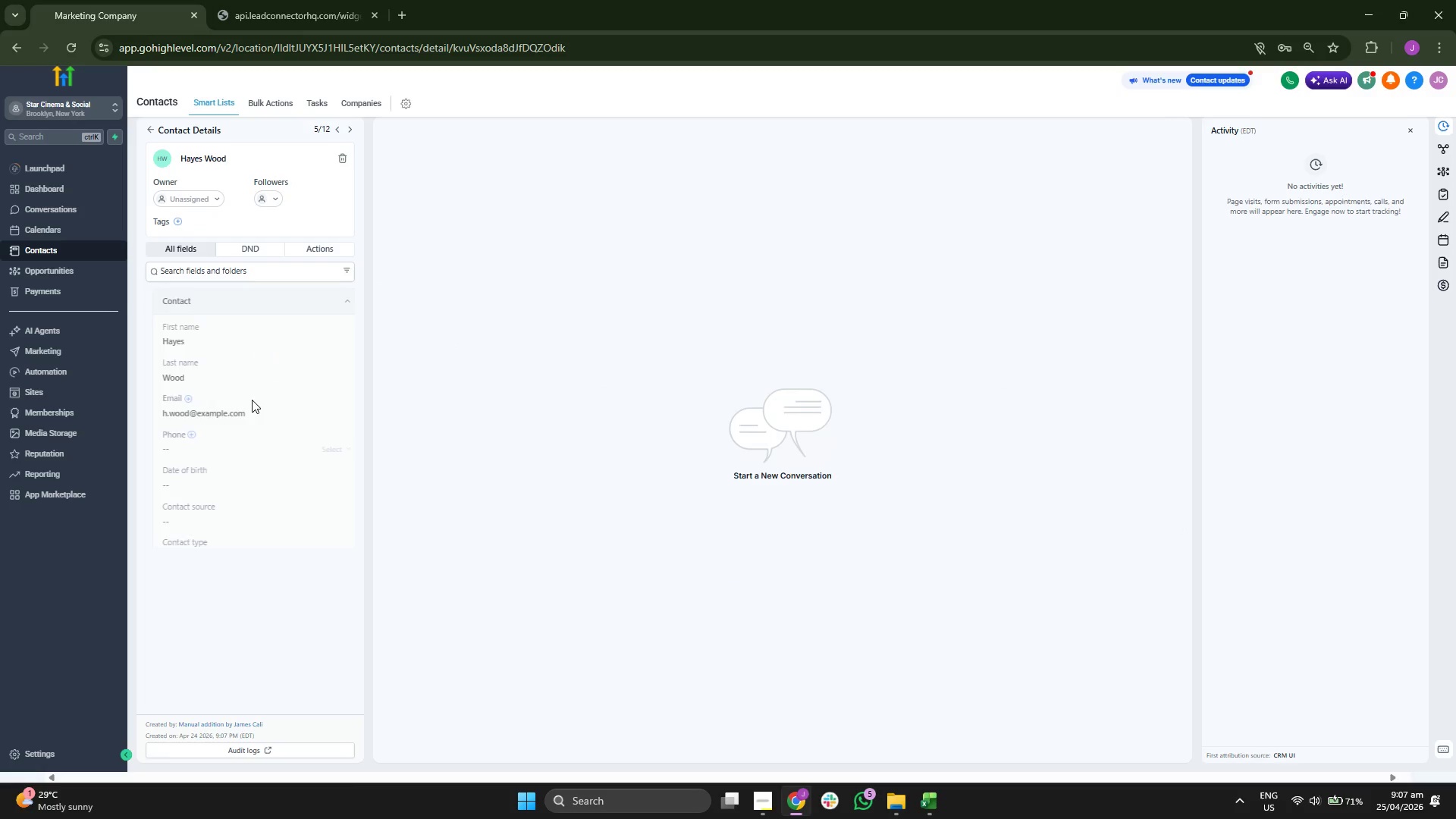 
scroll: coordinate [264, 500], scroll_direction: down, amount: 2.0
 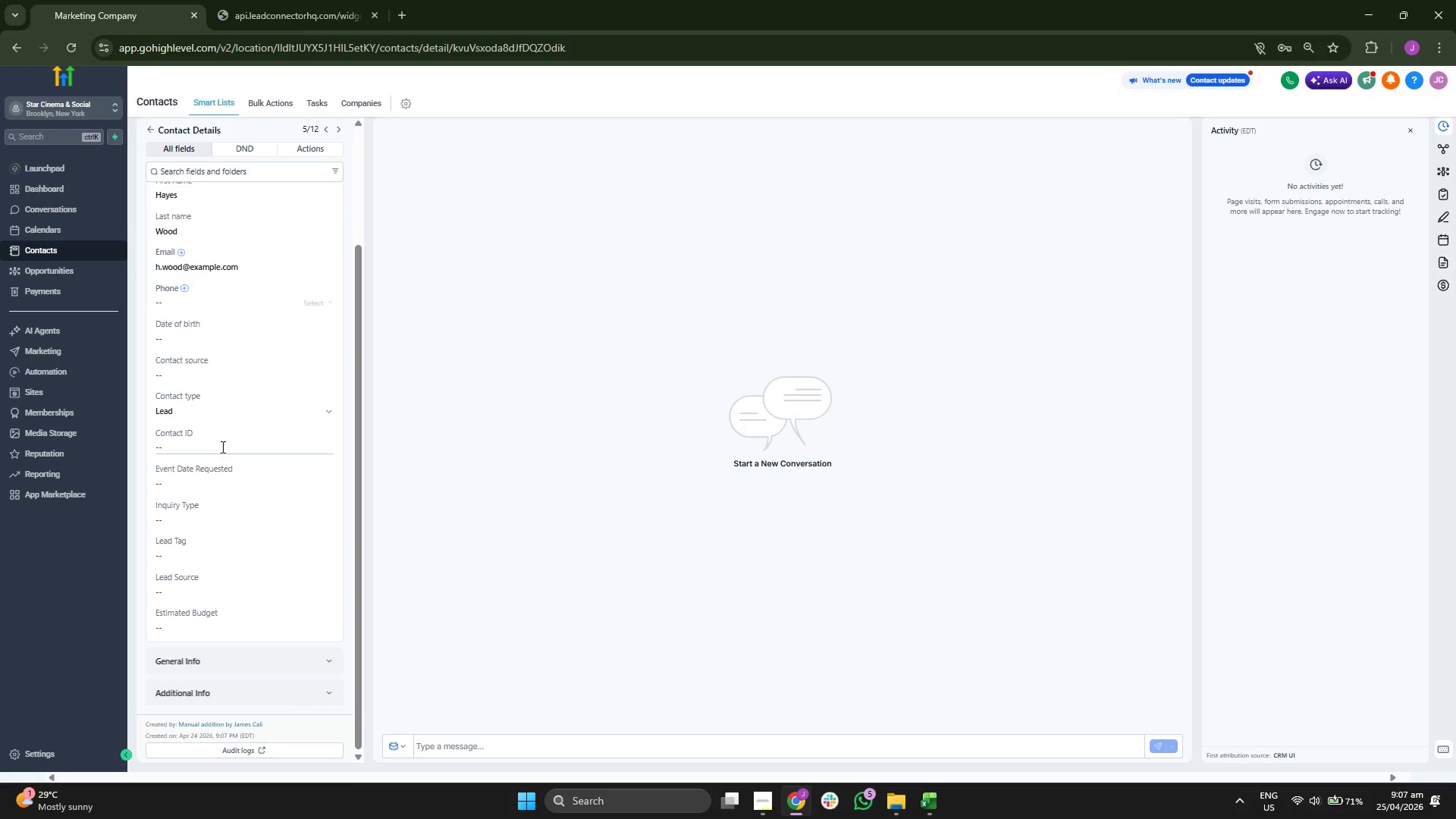 
left_click([221, 447])
 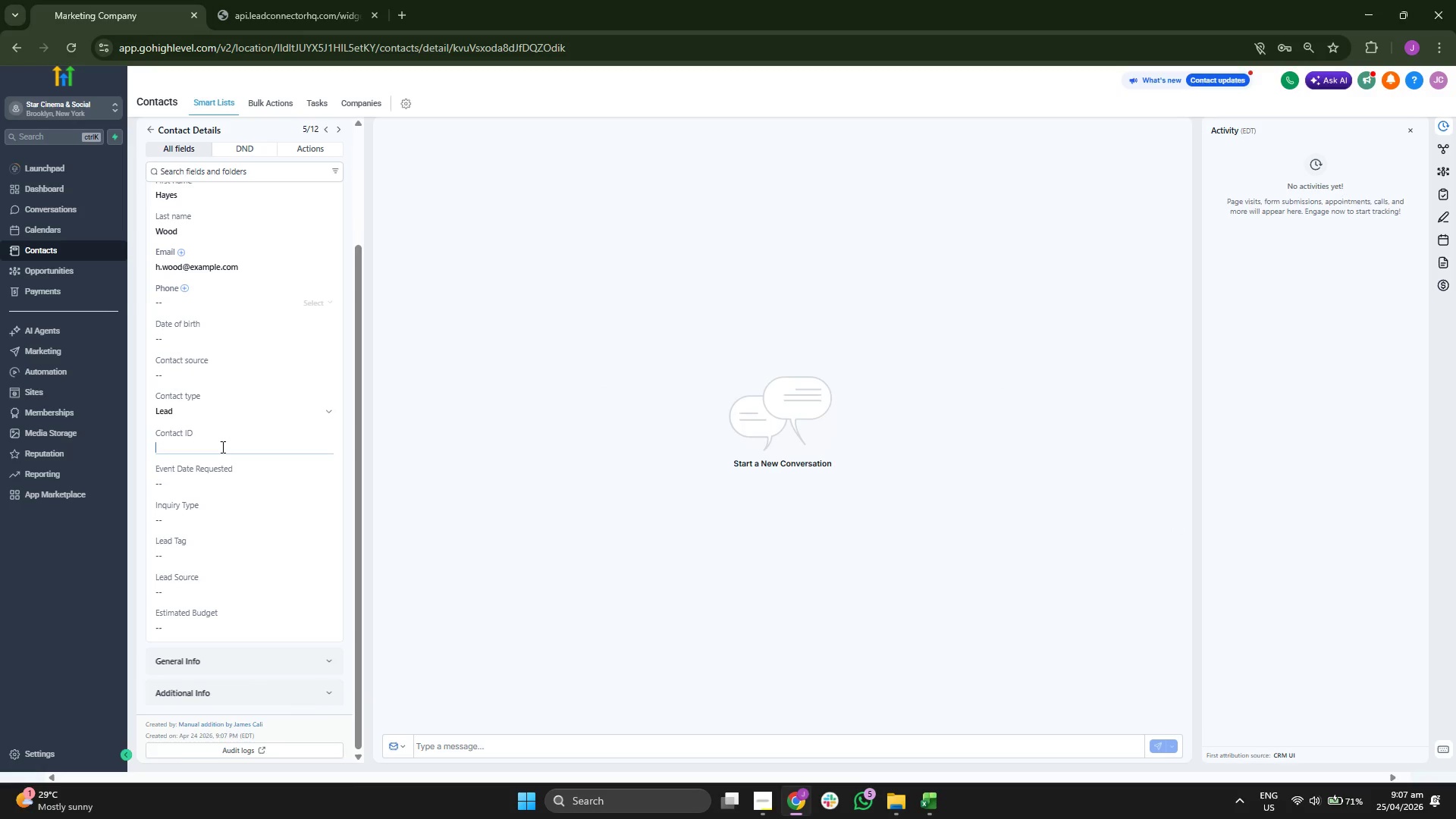 
type(SCS-1)
key(Backspace)
type(00020)
 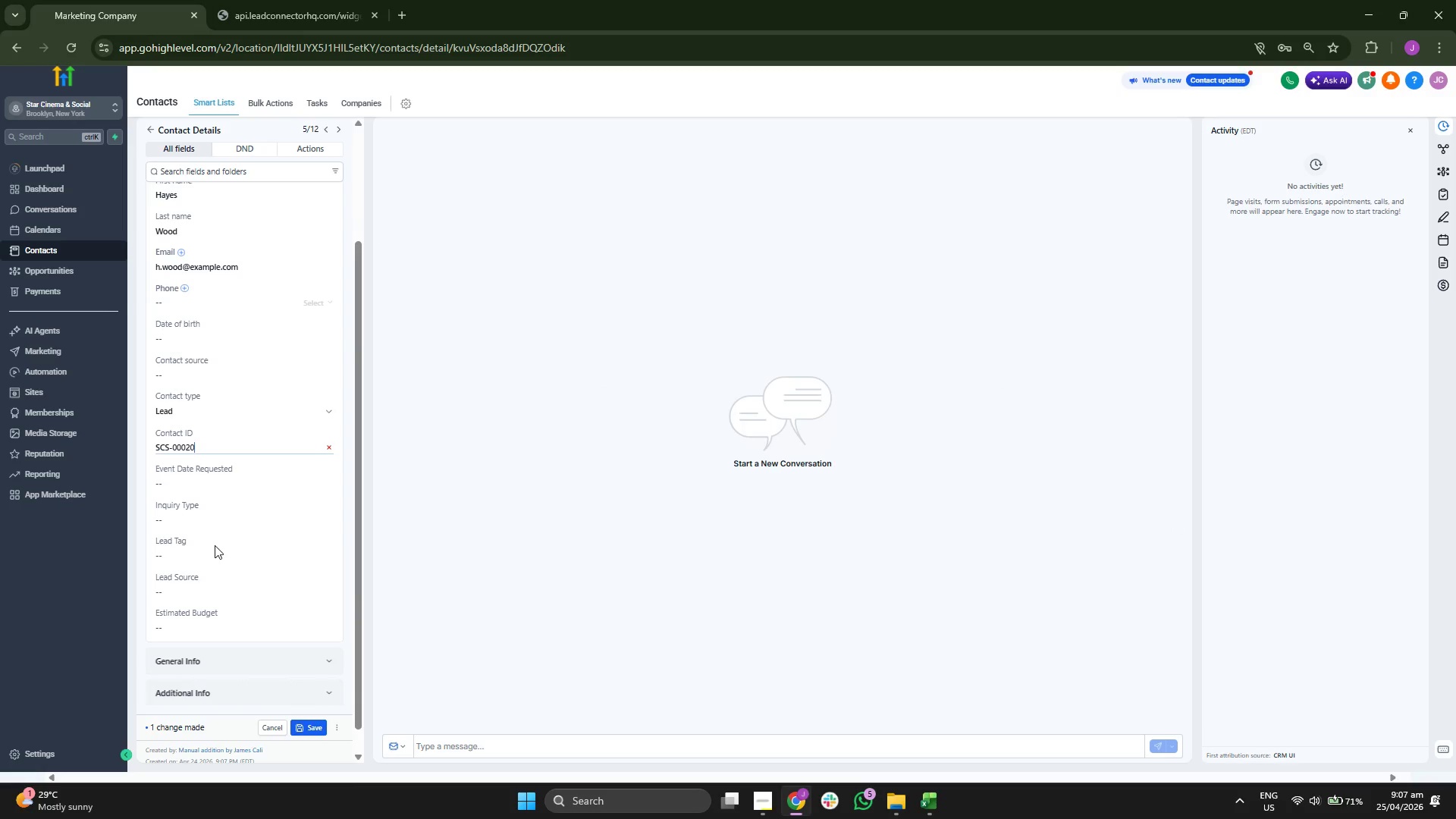 
left_click([219, 557])
 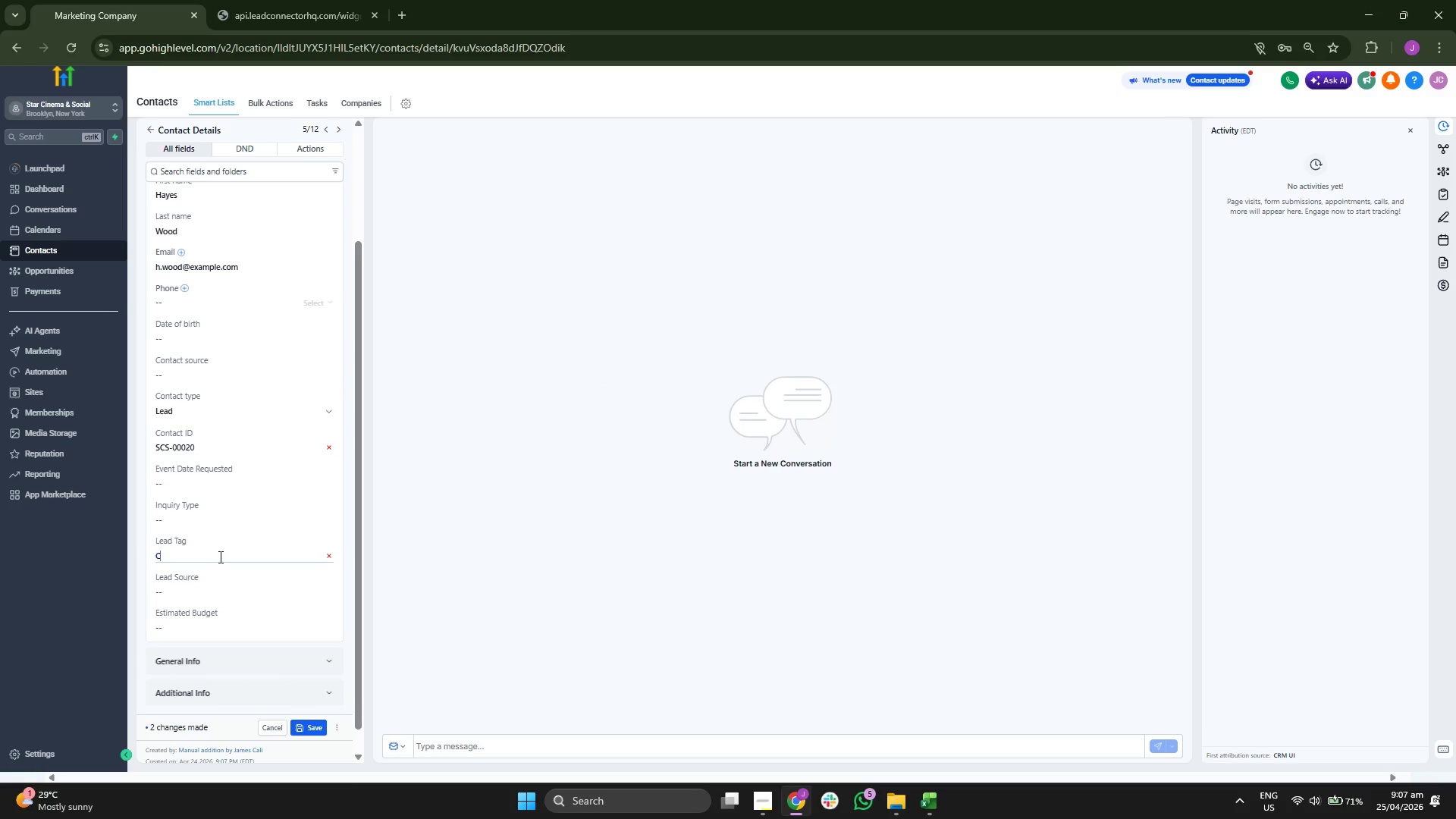 
type(Cinema-Inu)
key(Backspace)
type(quiry)
 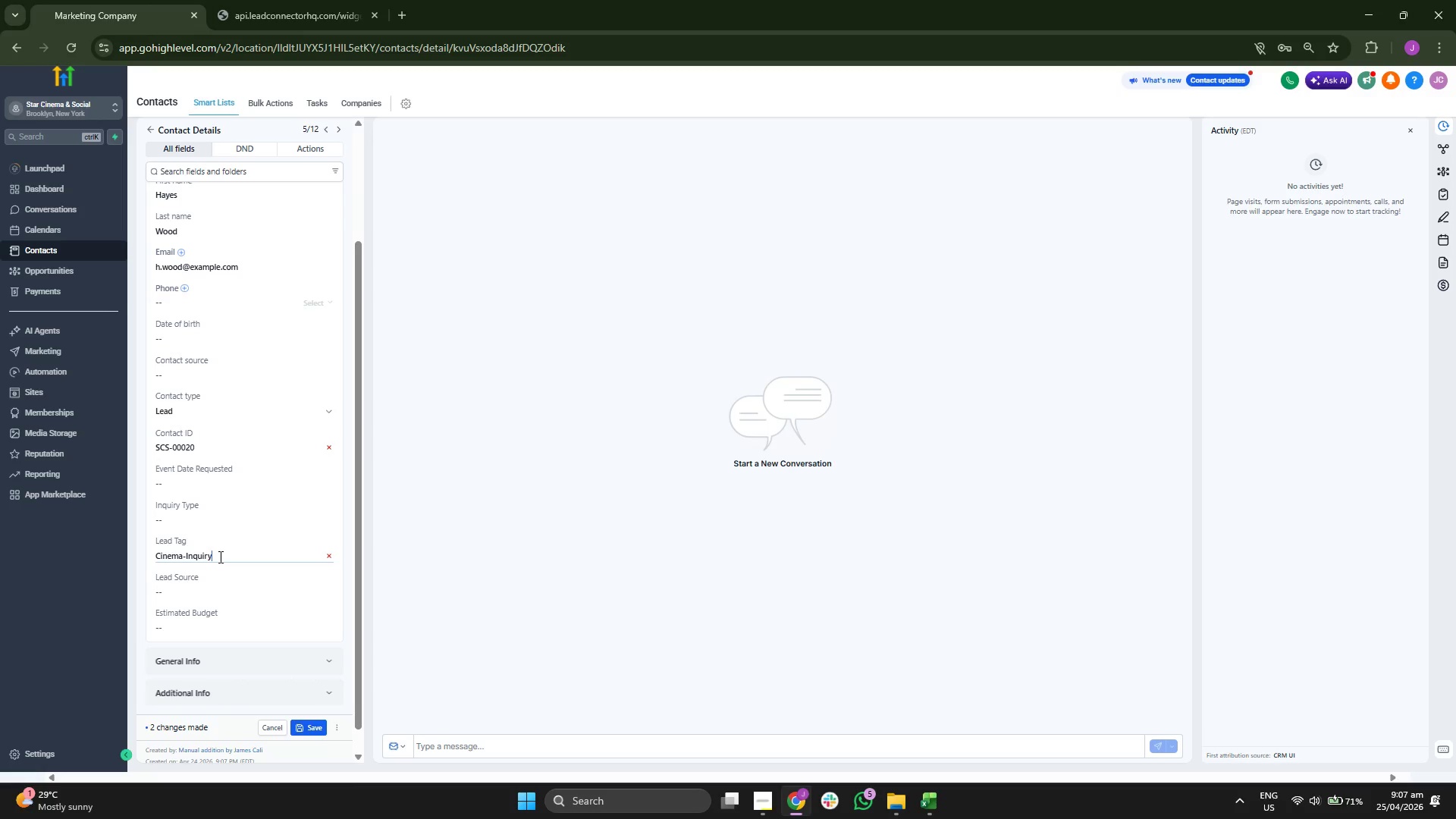 
scroll: coordinate [220, 557], scroll_direction: up, amount: 4.0
 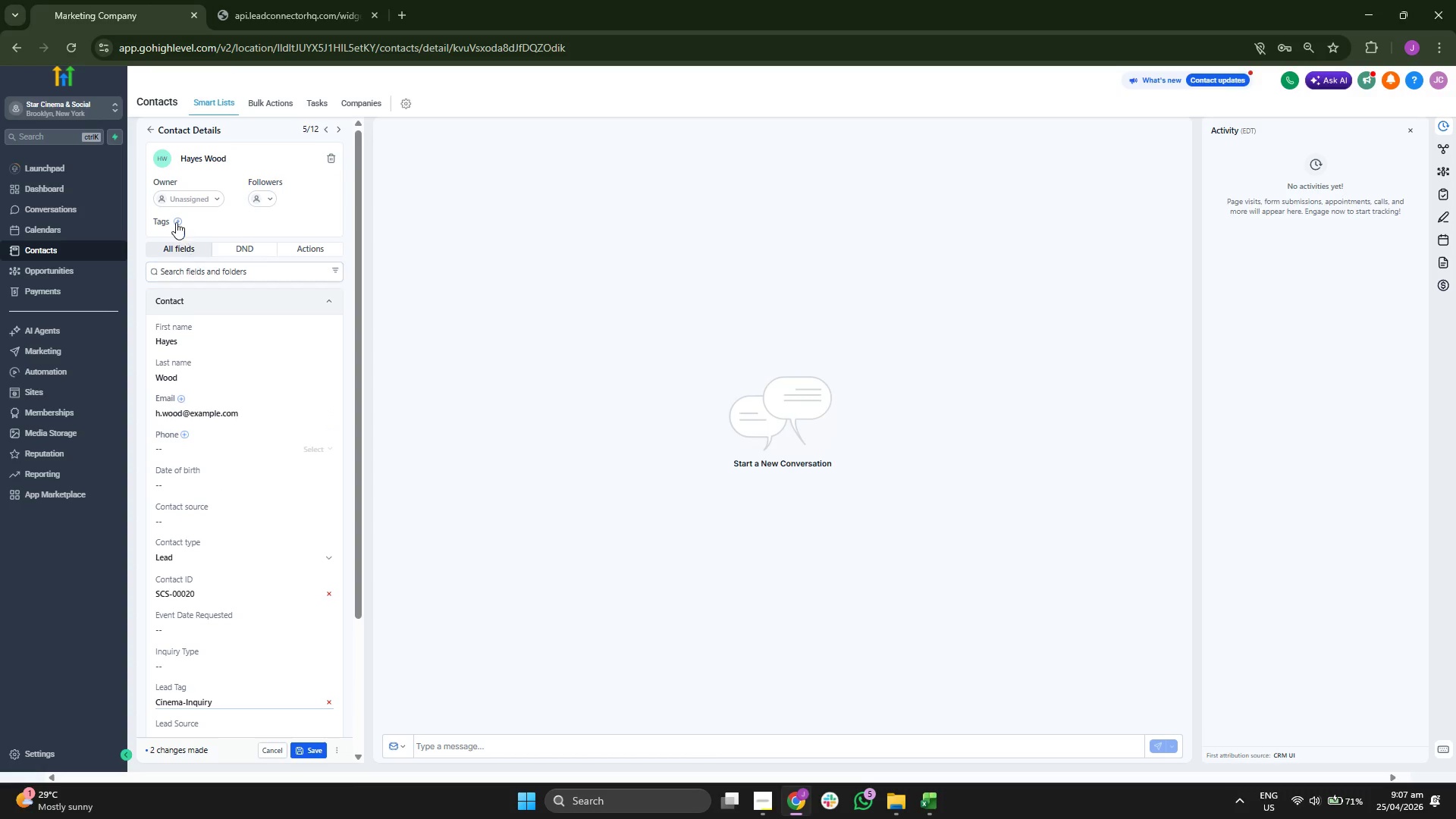 
left_click([174, 217])
 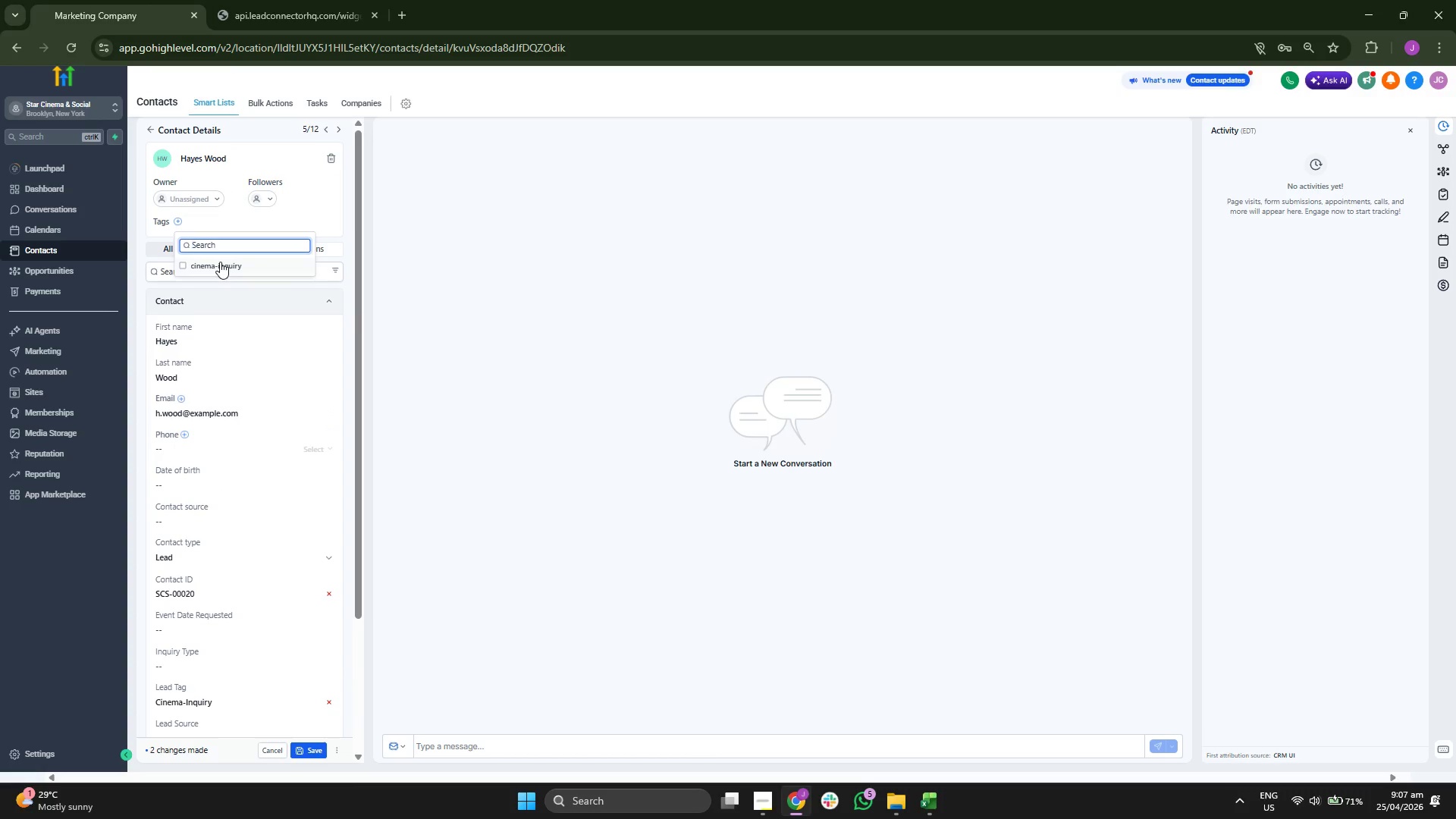 
double_click([340, 211])
 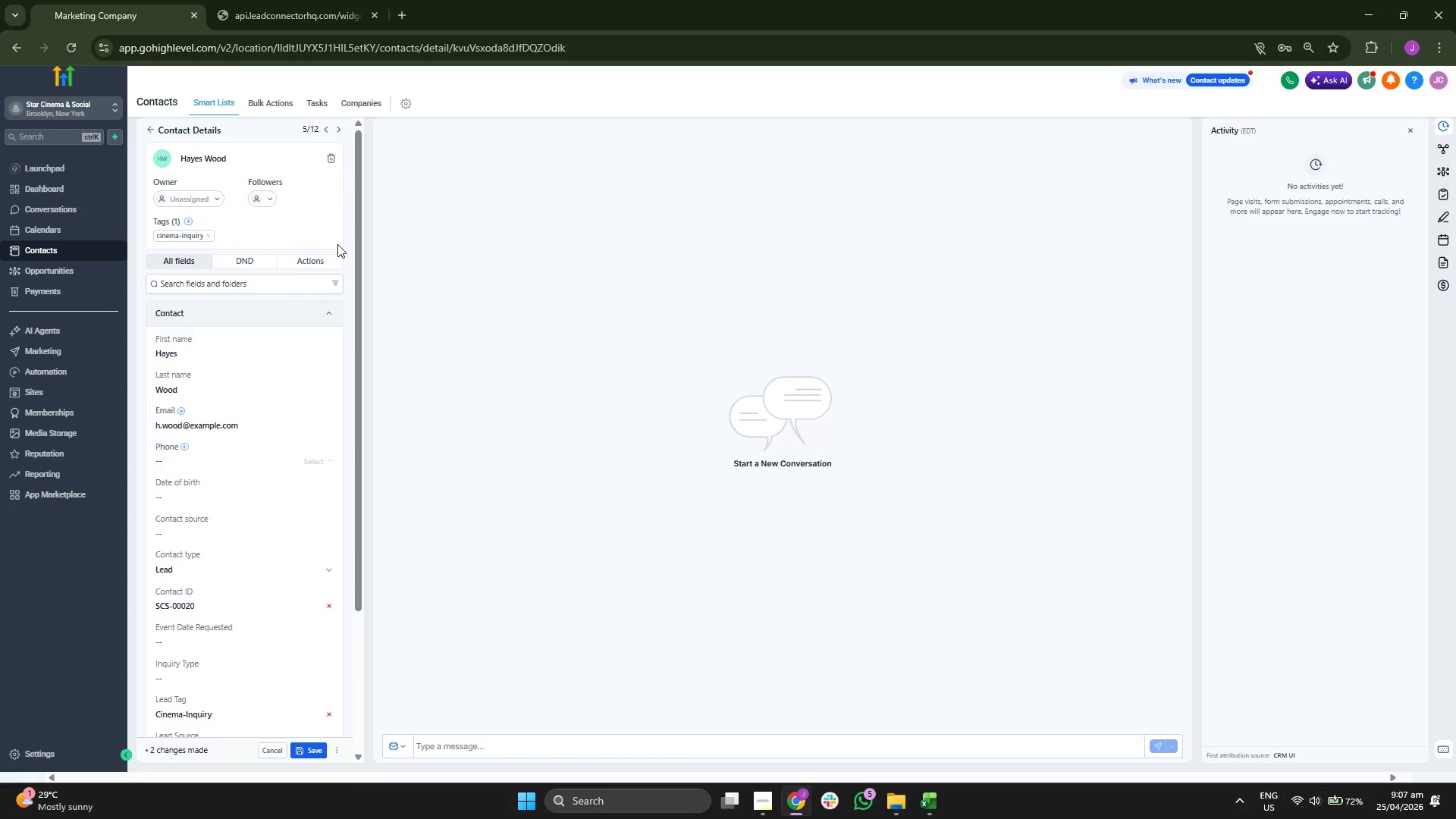 
scroll: coordinate [319, 365], scroll_direction: down, amount: 2.0
 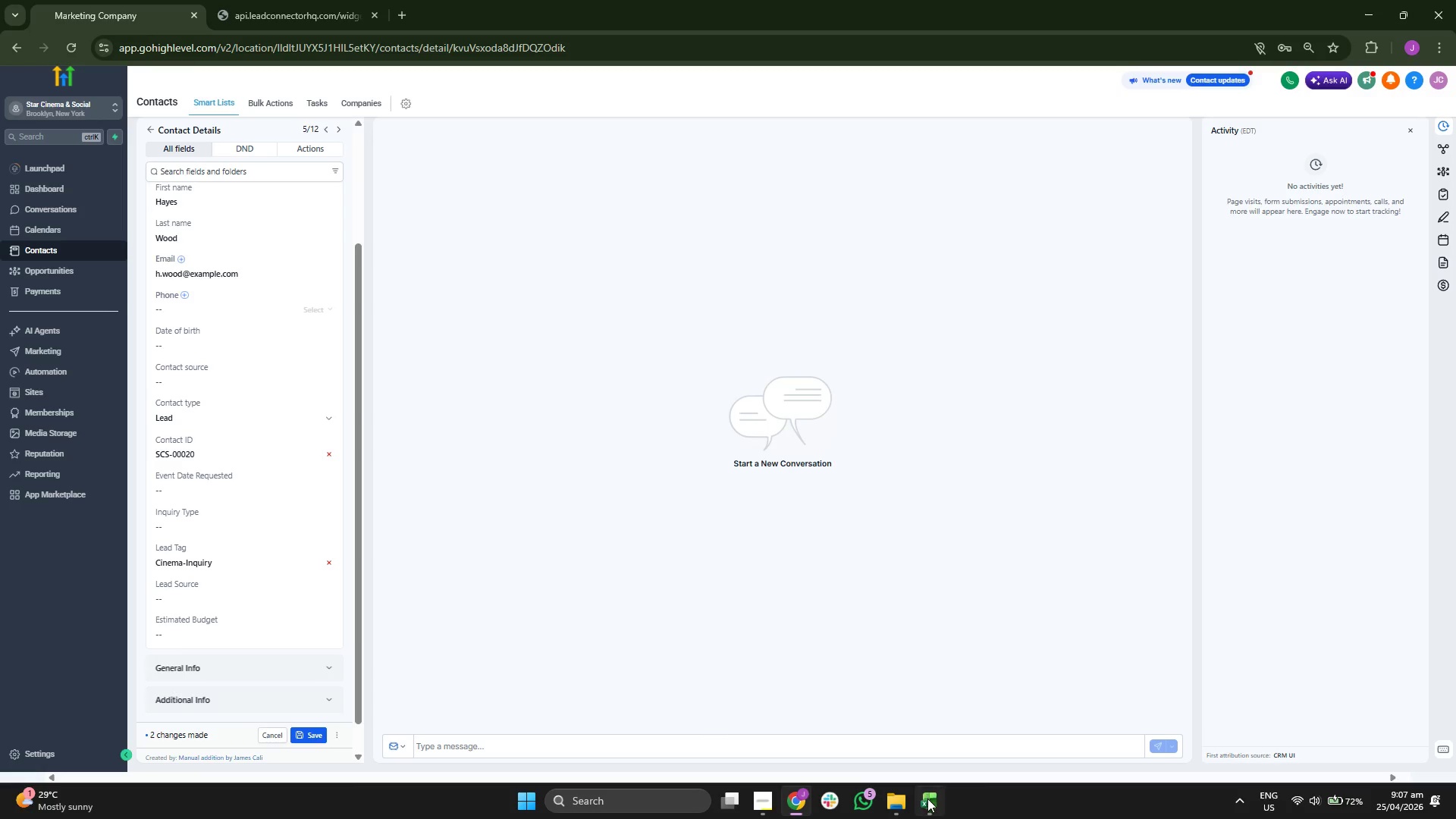 
key(ArrowRight)
 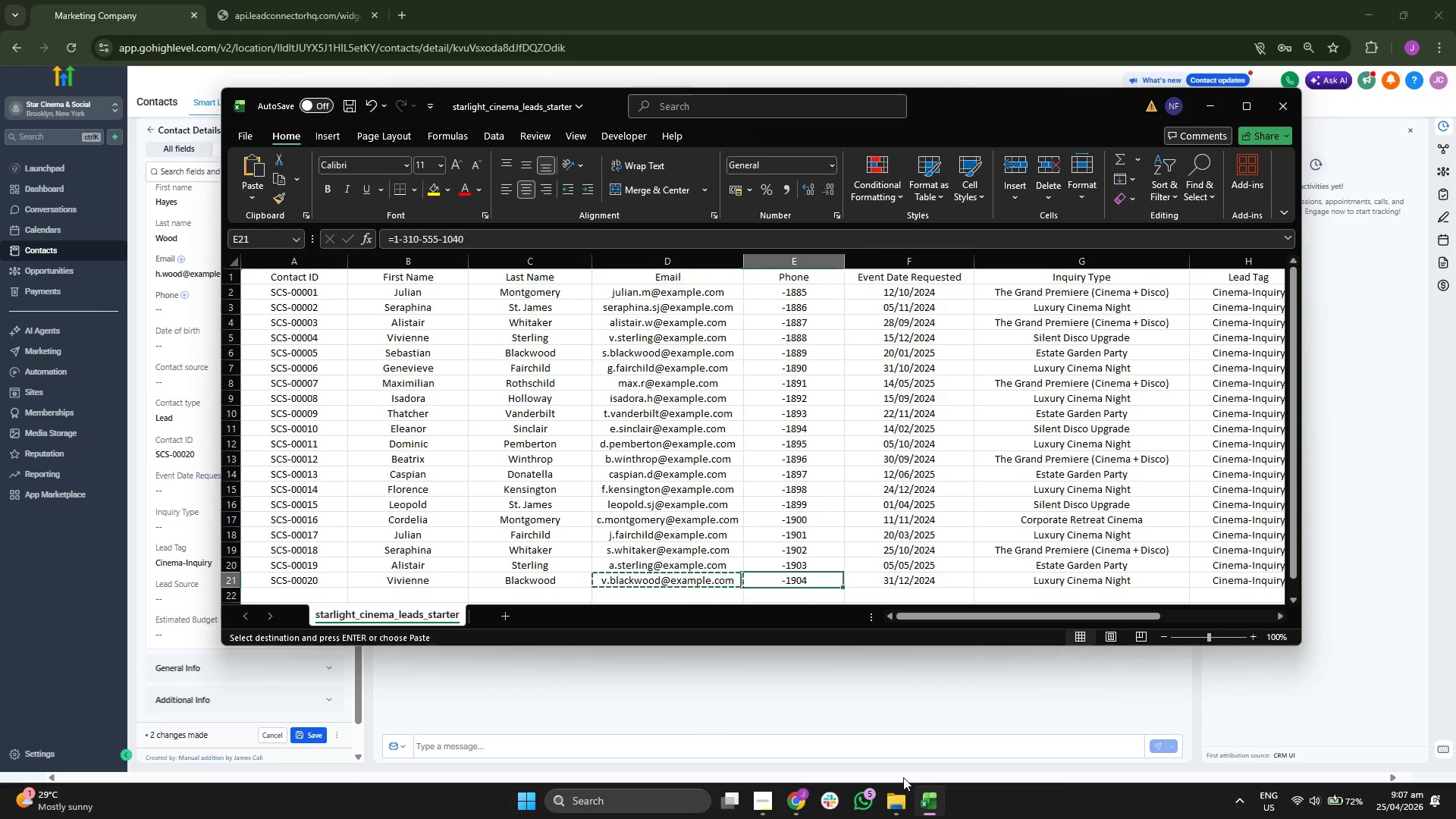 
key(ArrowRight)
 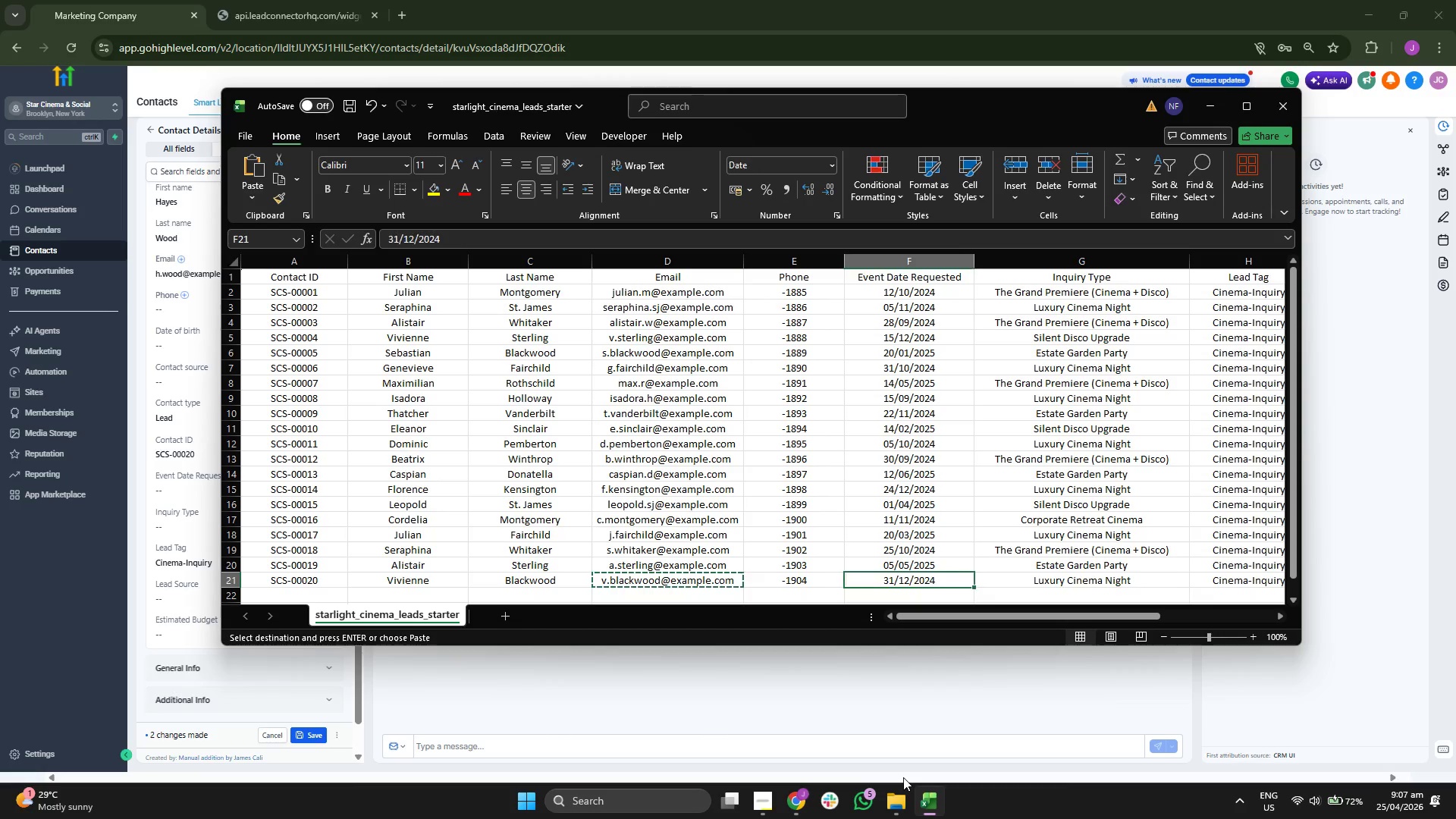 
key(ArrowRight)
 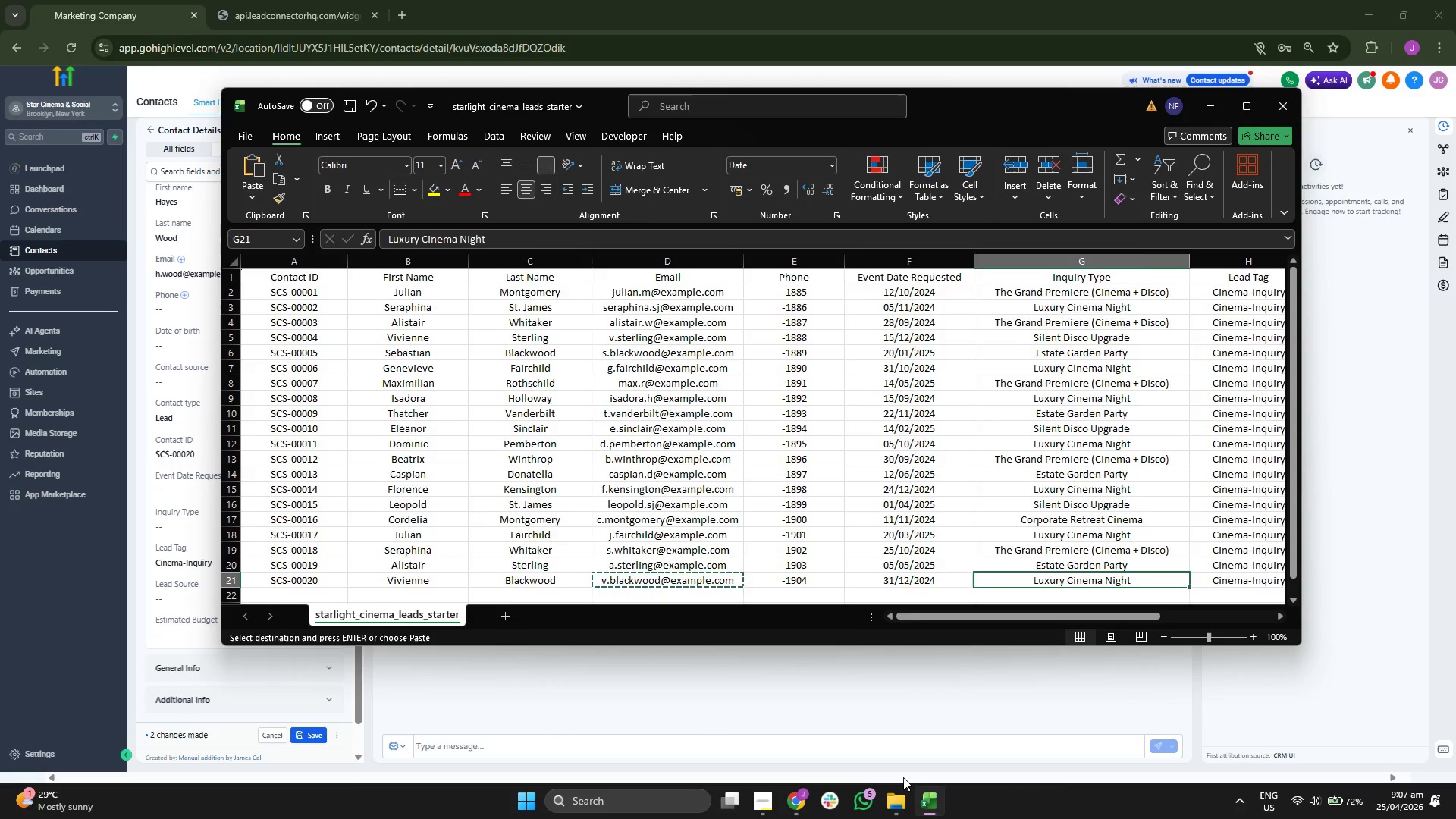 
key(ArrowRight)
 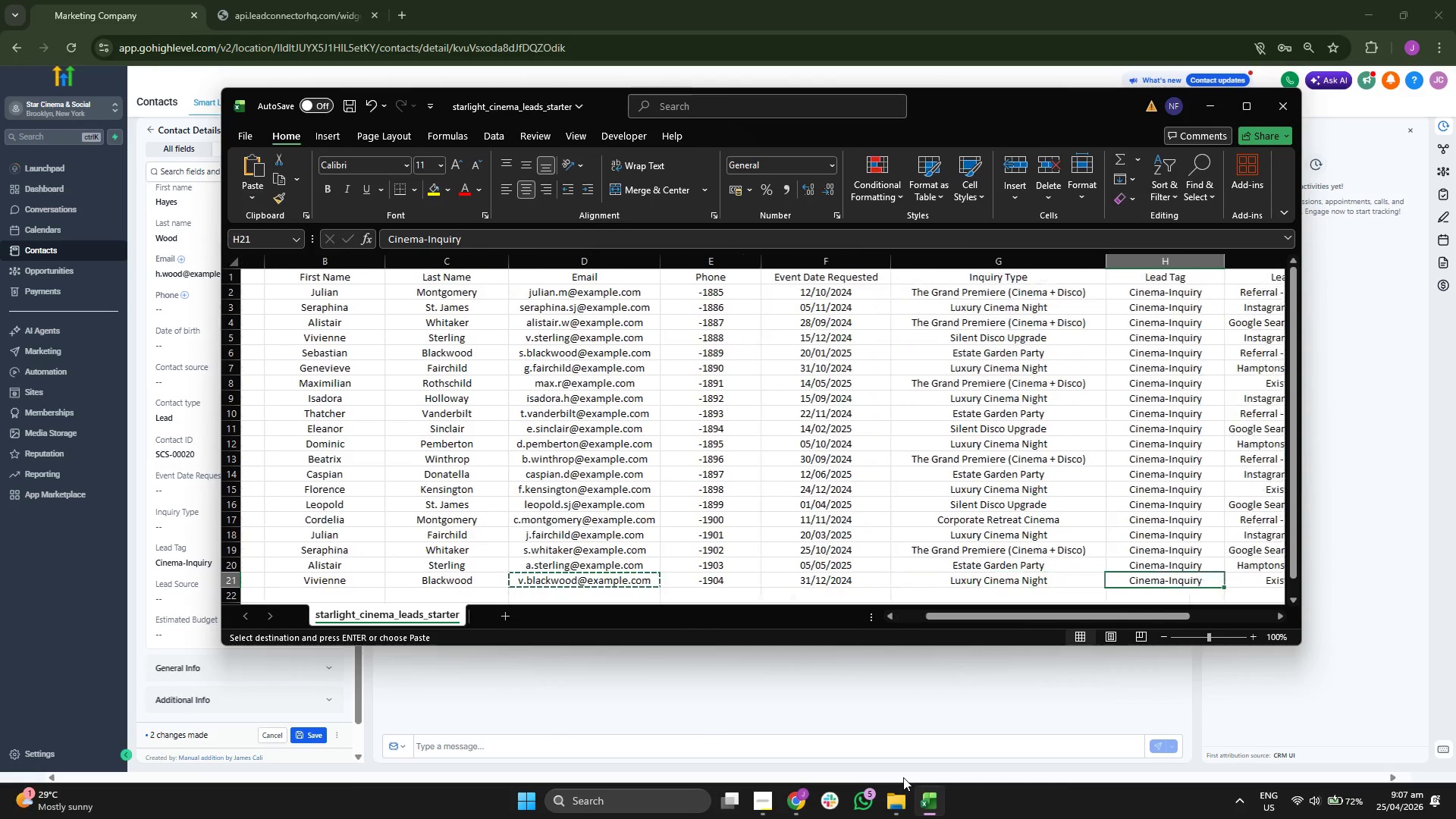 
key(ArrowRight)
 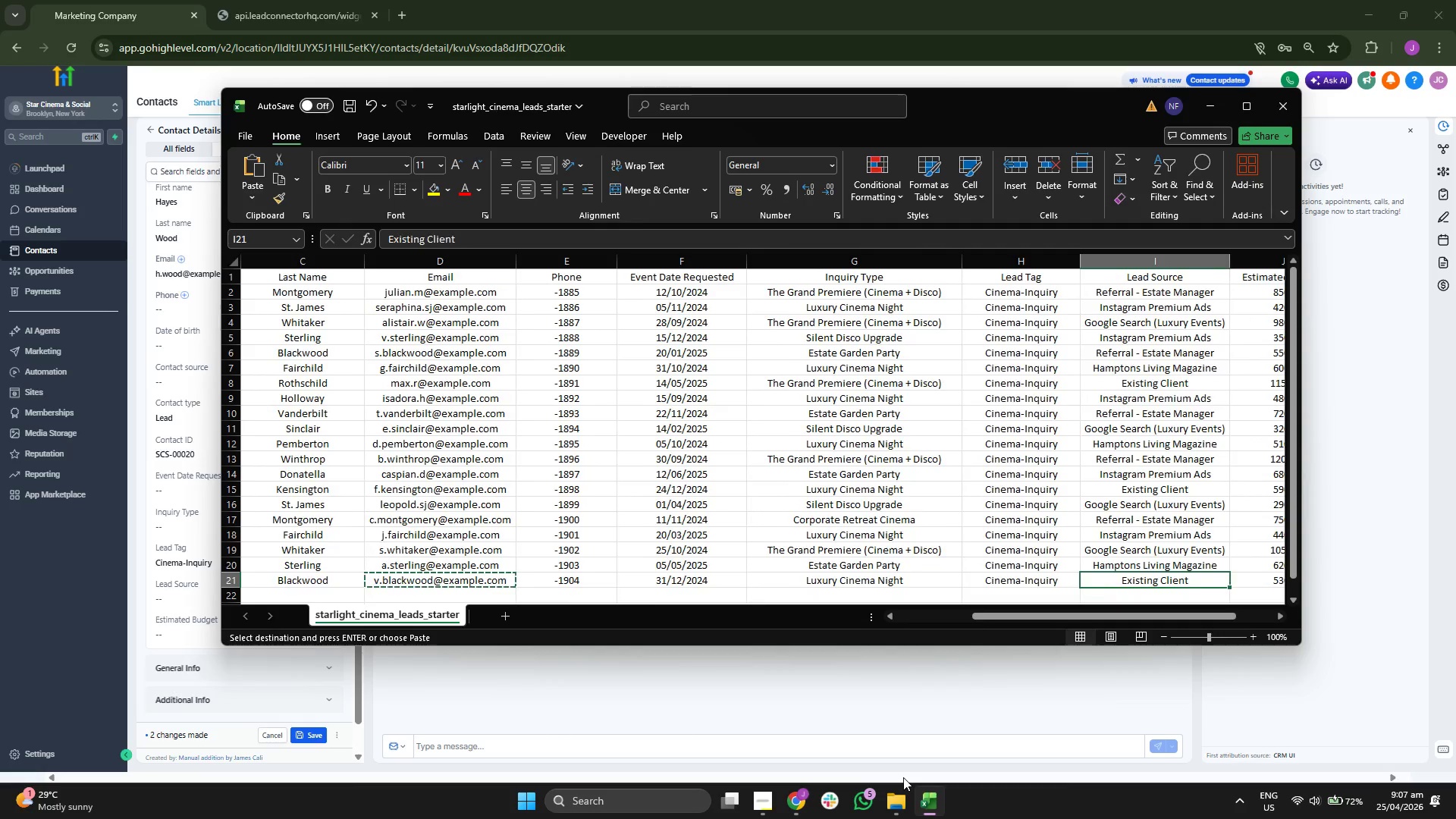 
key(ArrowRight)
 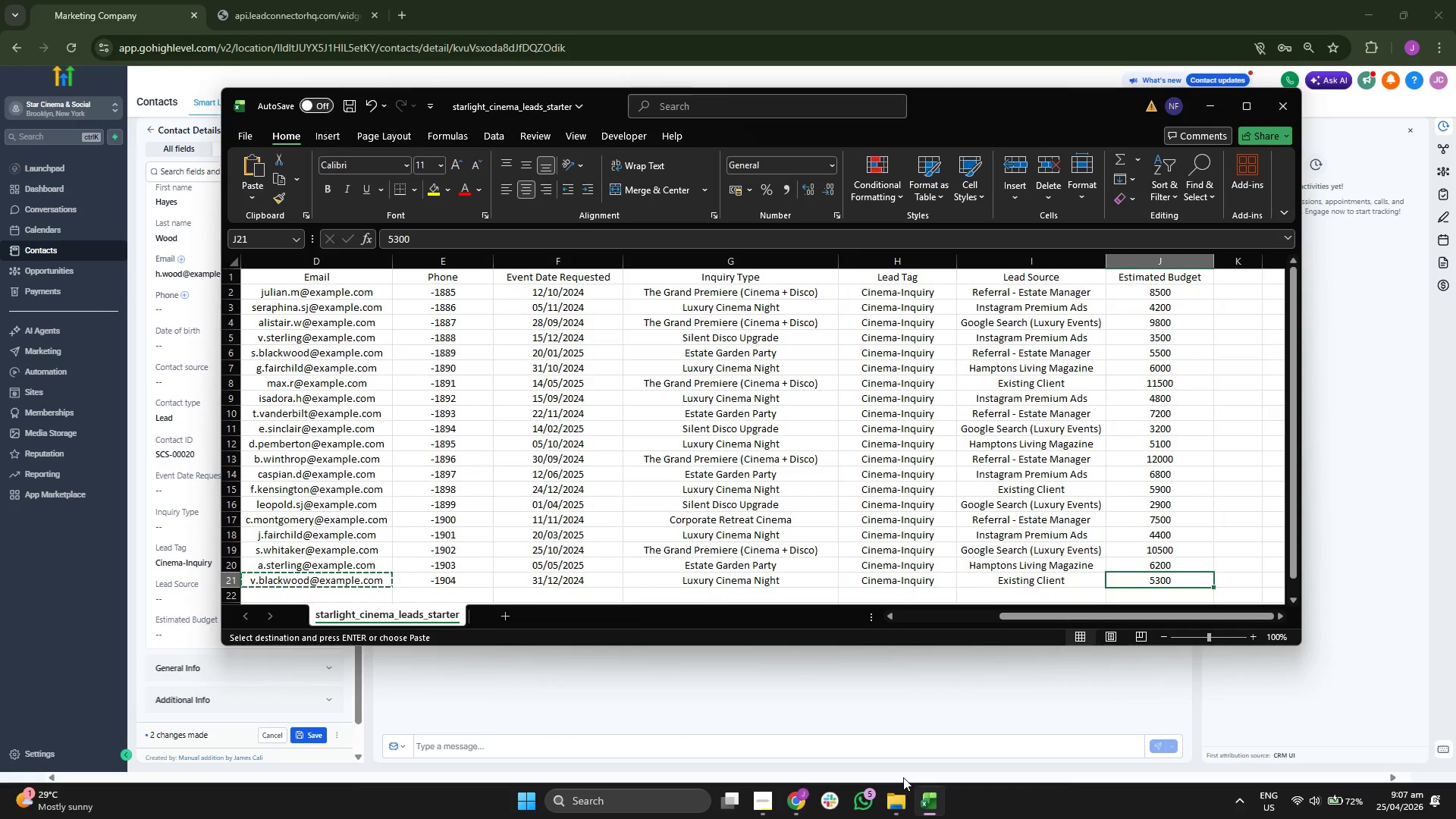 
key(ArrowLeft)
 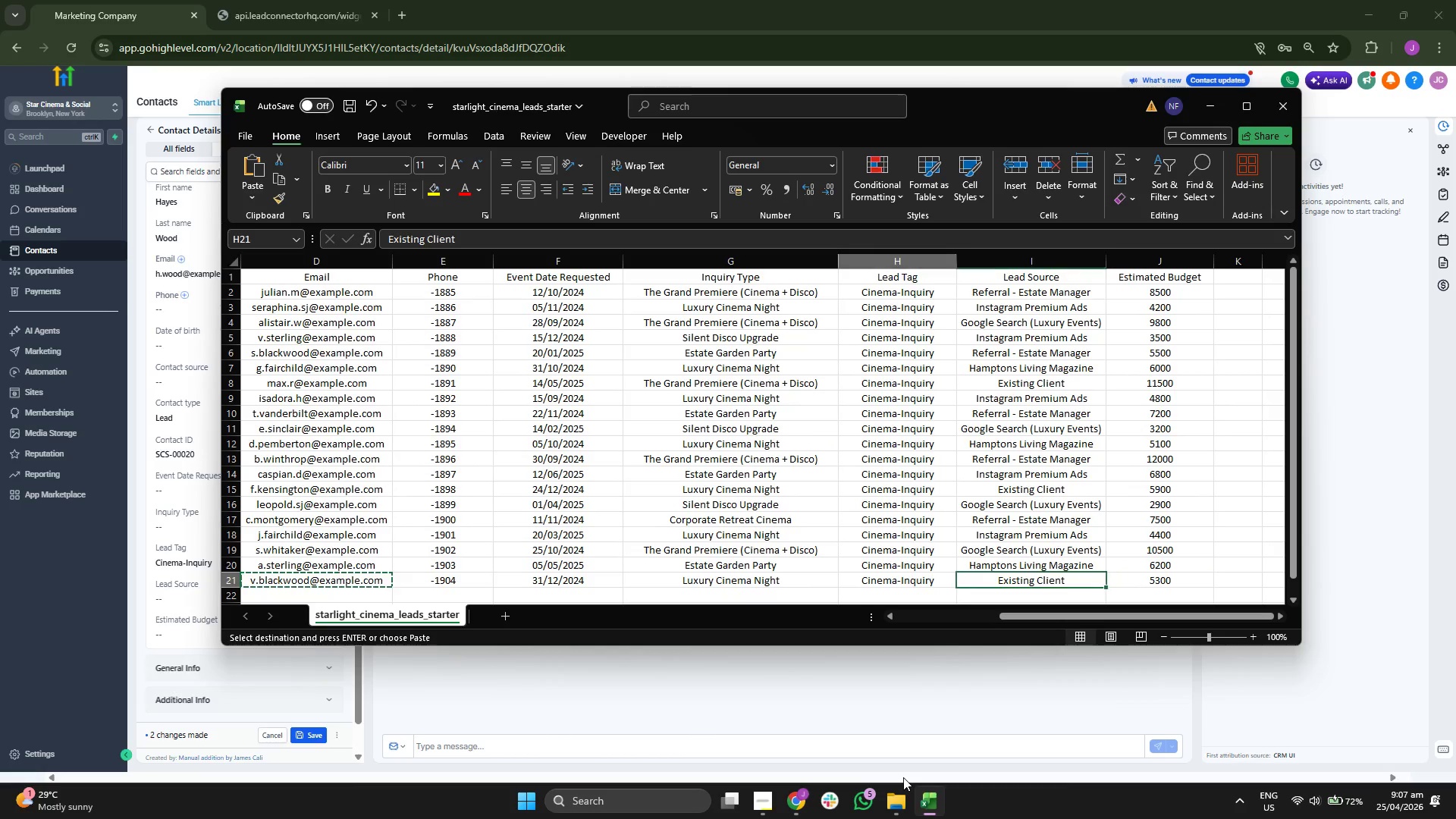 
key(ArrowLeft)
 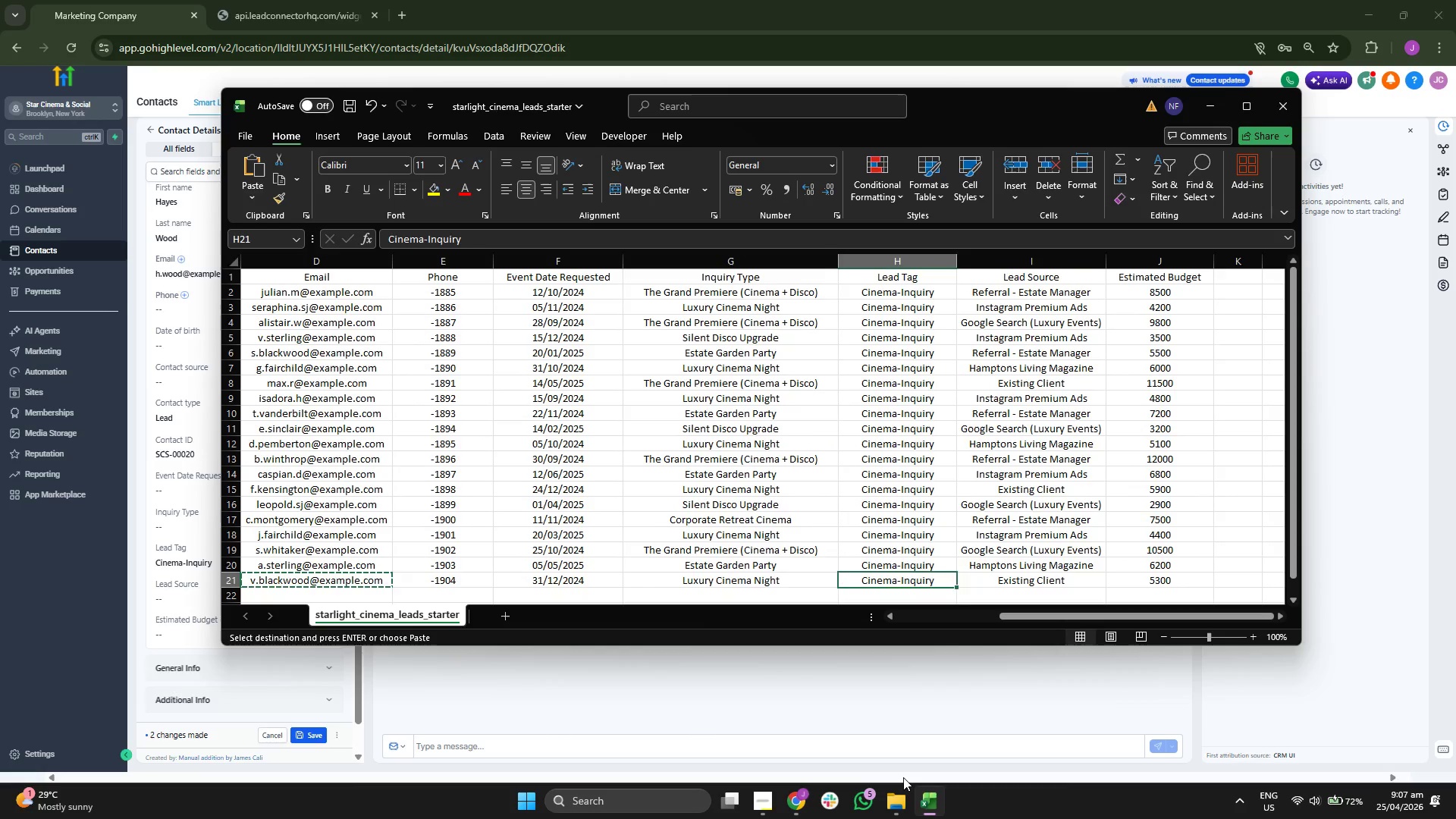 
key(ArrowLeft)
 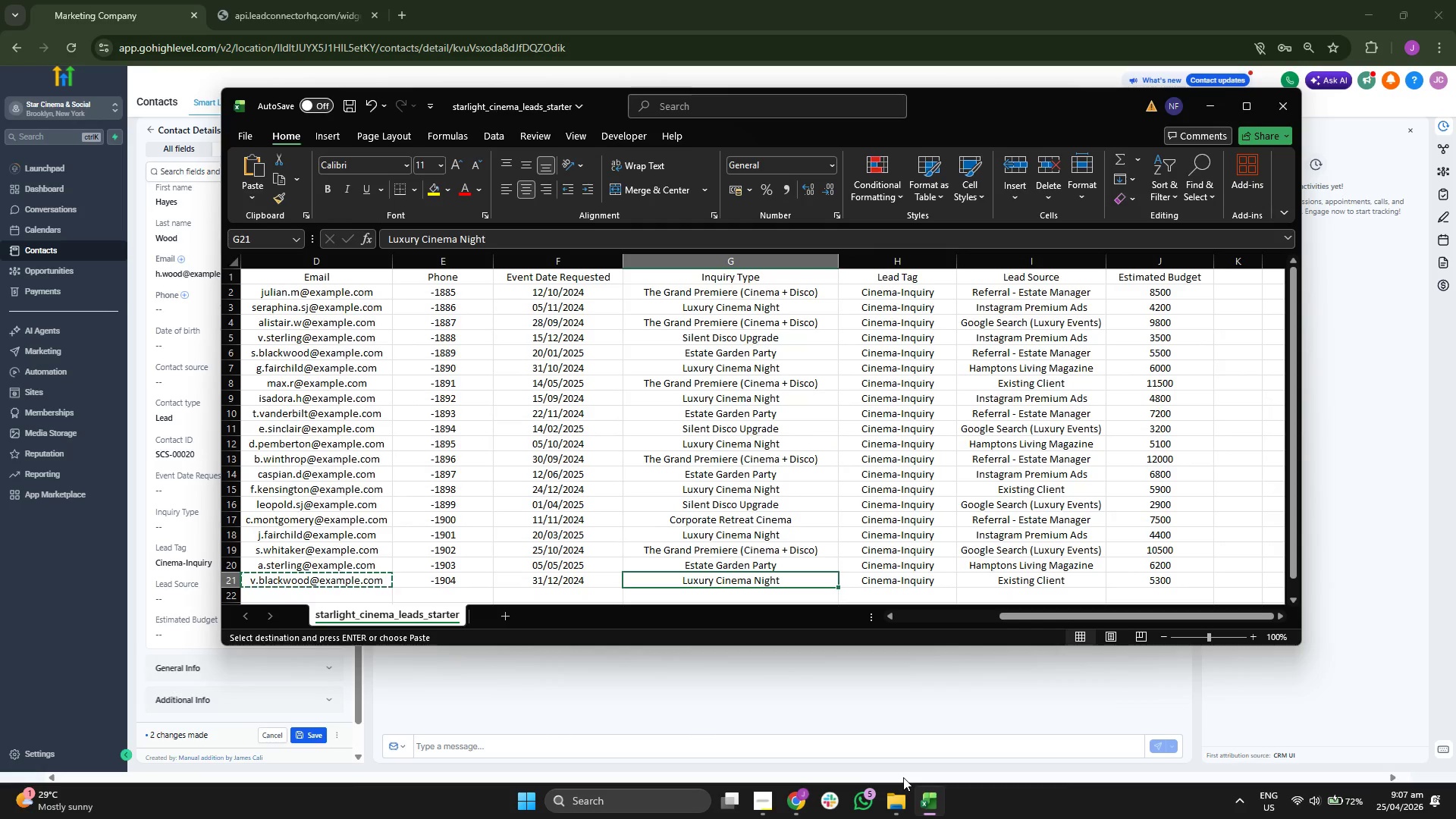 
key(Control+C)
 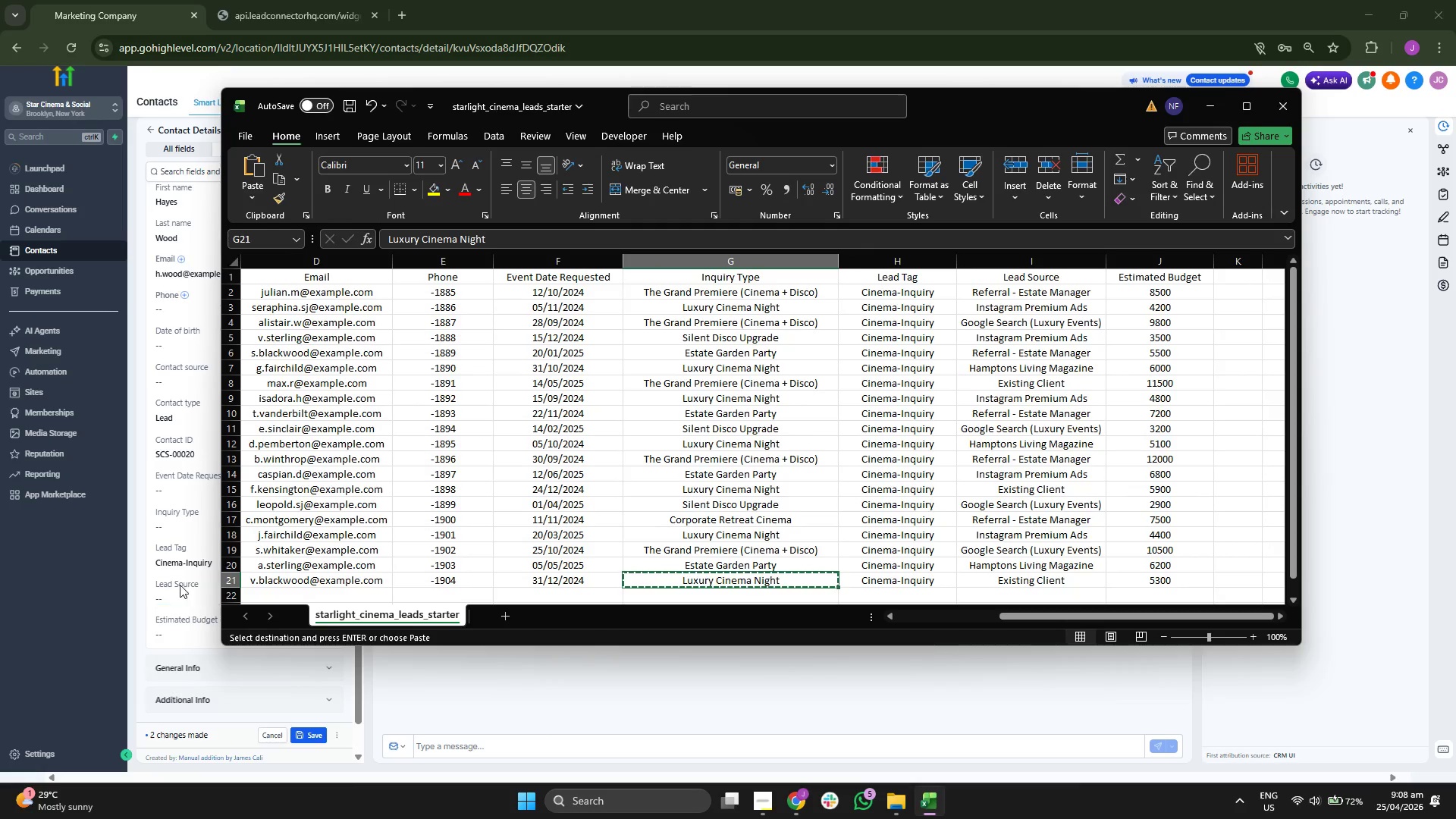 
left_click([184, 526])
 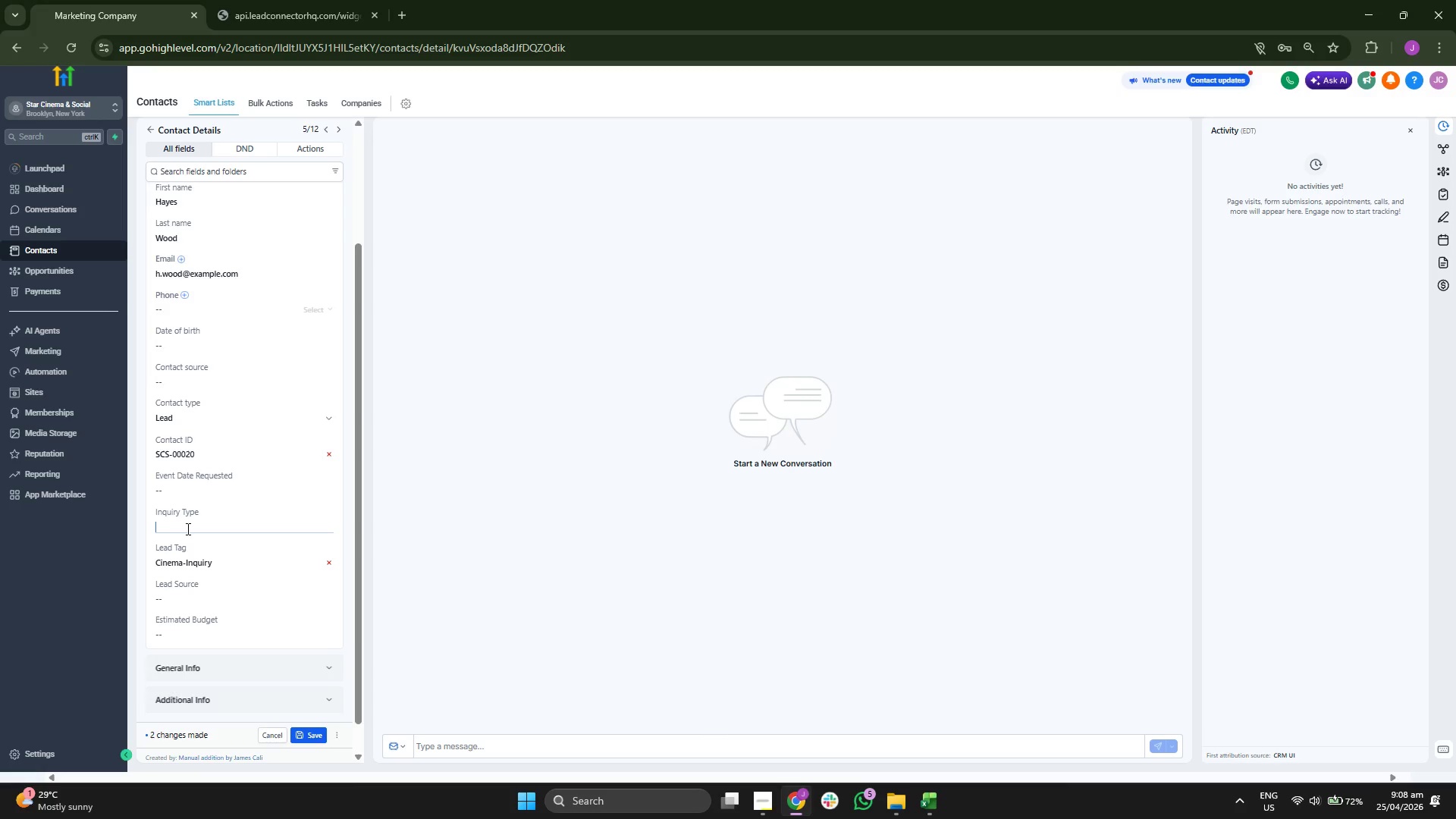 
key(Control+V)
 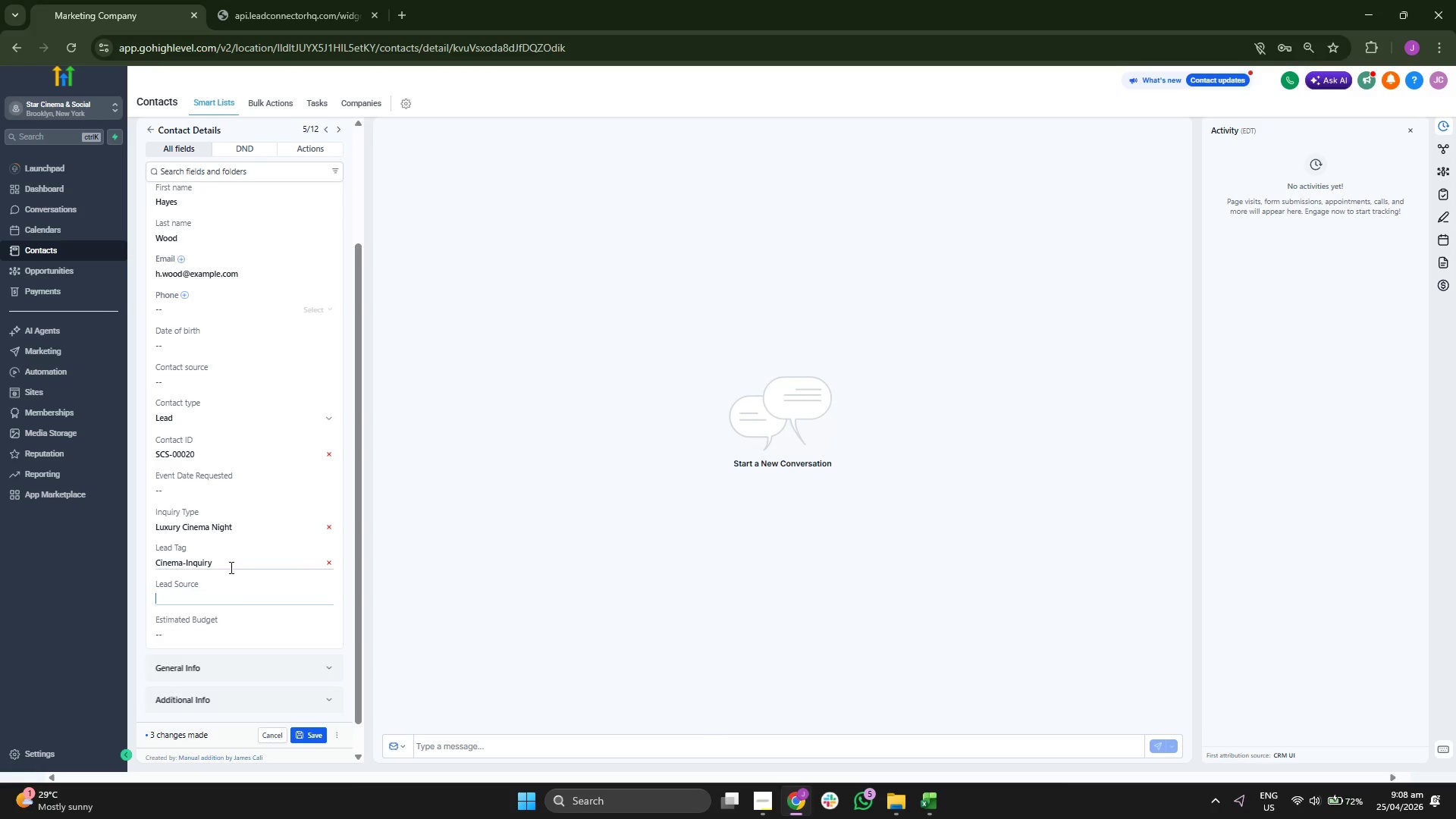 
double_click([230, 566])
 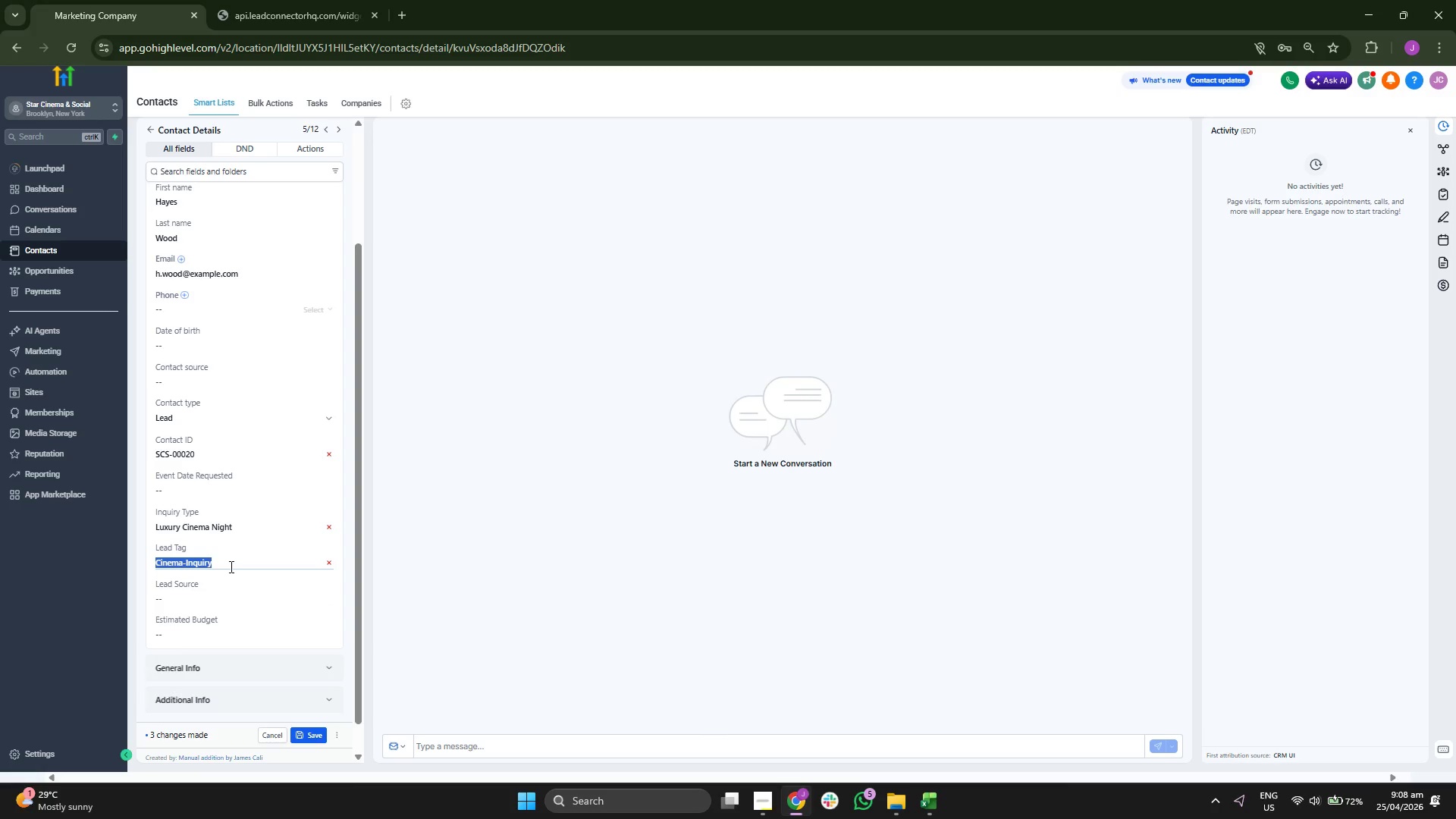 
triple_click([230, 566])
 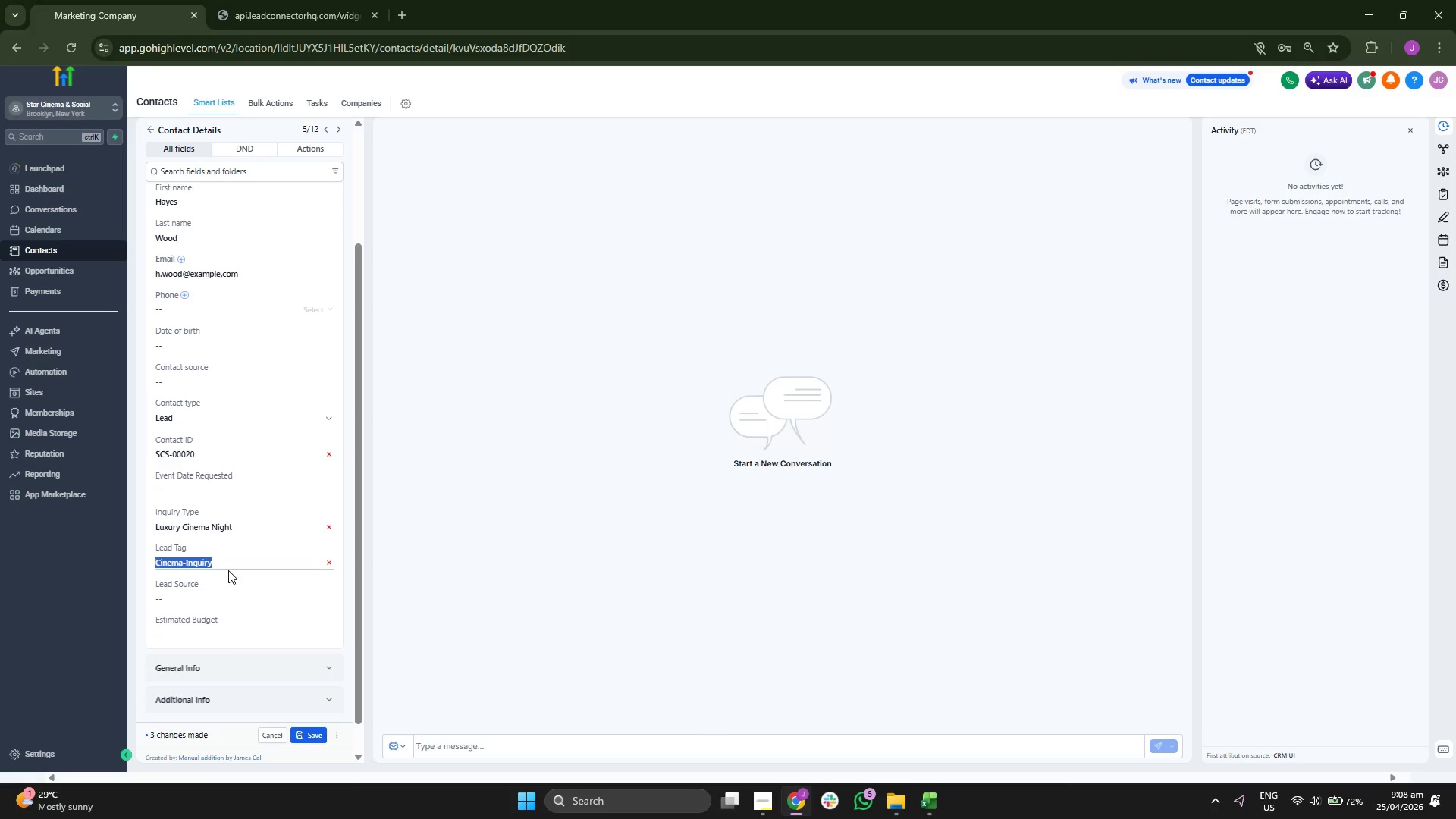 
key(Control+ControlLeft)
 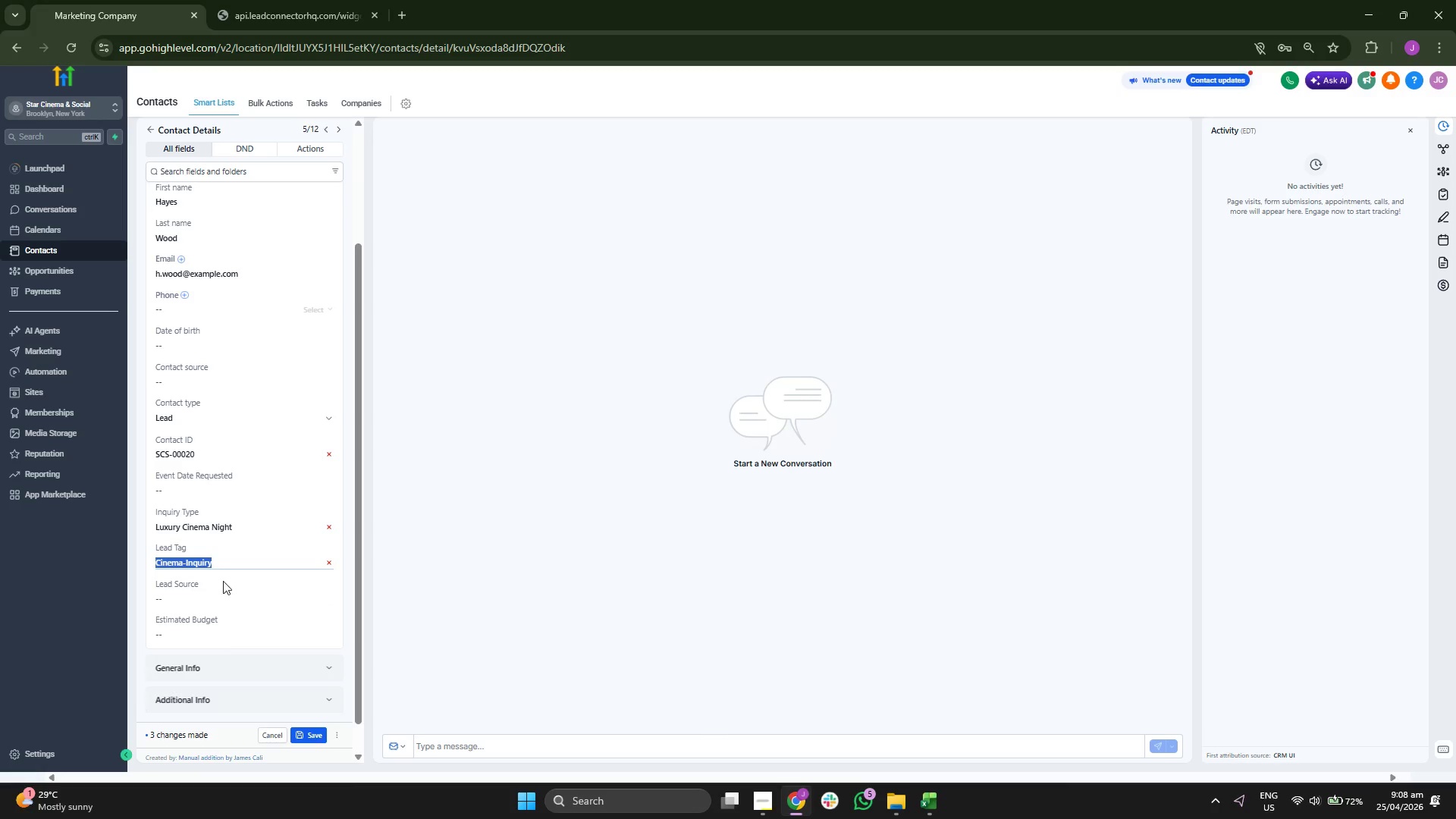 
key(Control+C)
 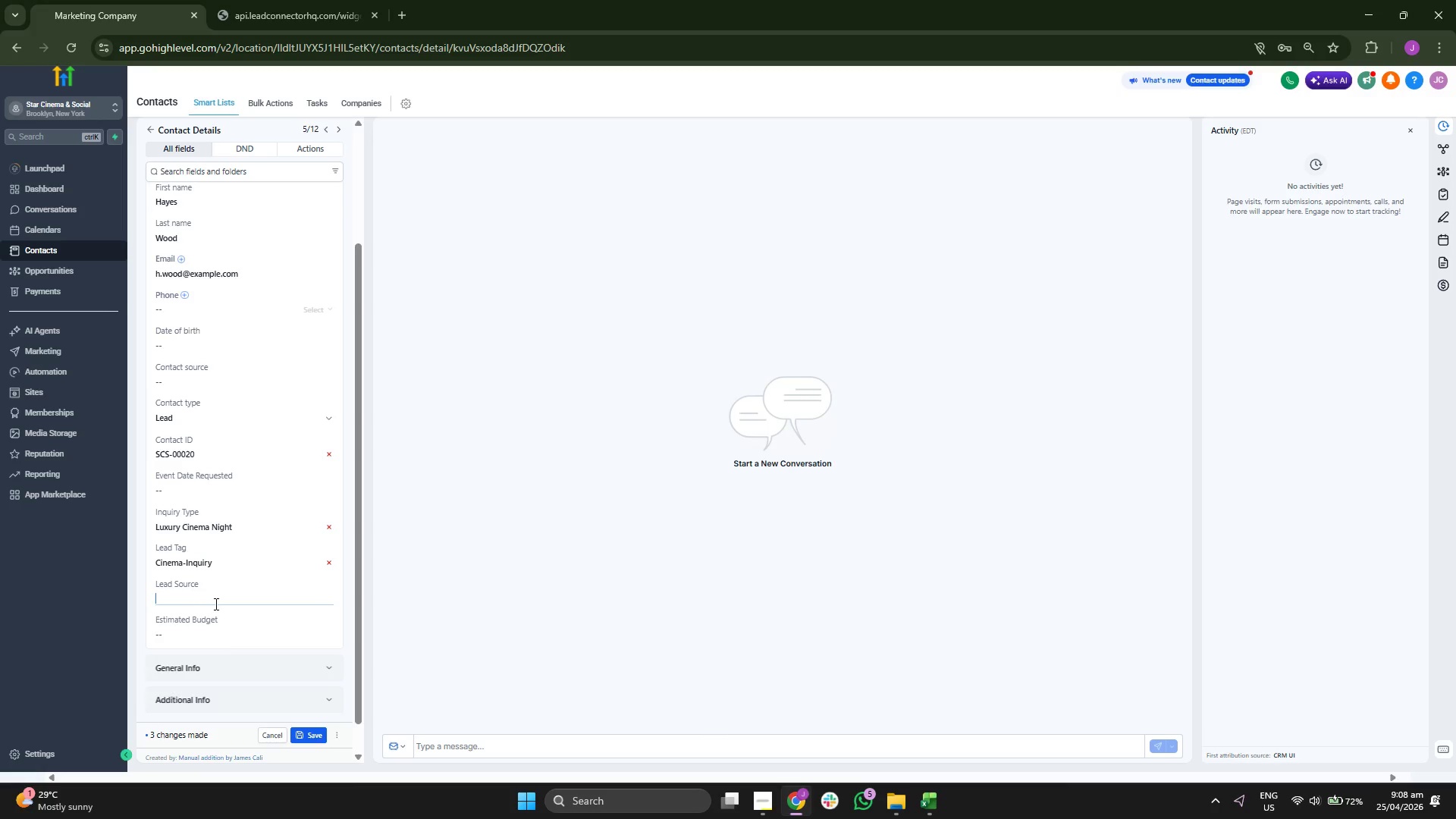 
key(Control+V)
 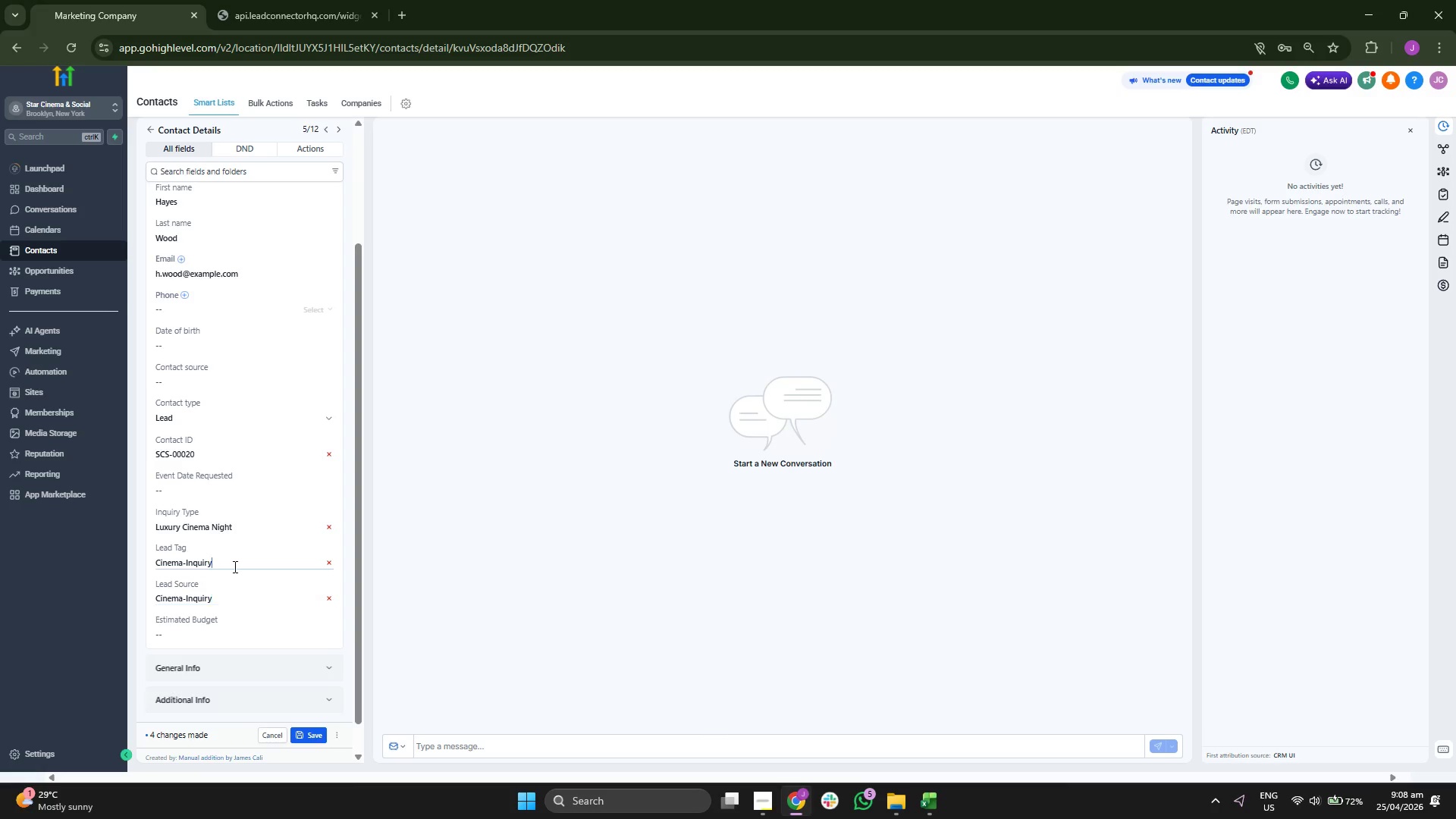 
double_click([234, 566])
 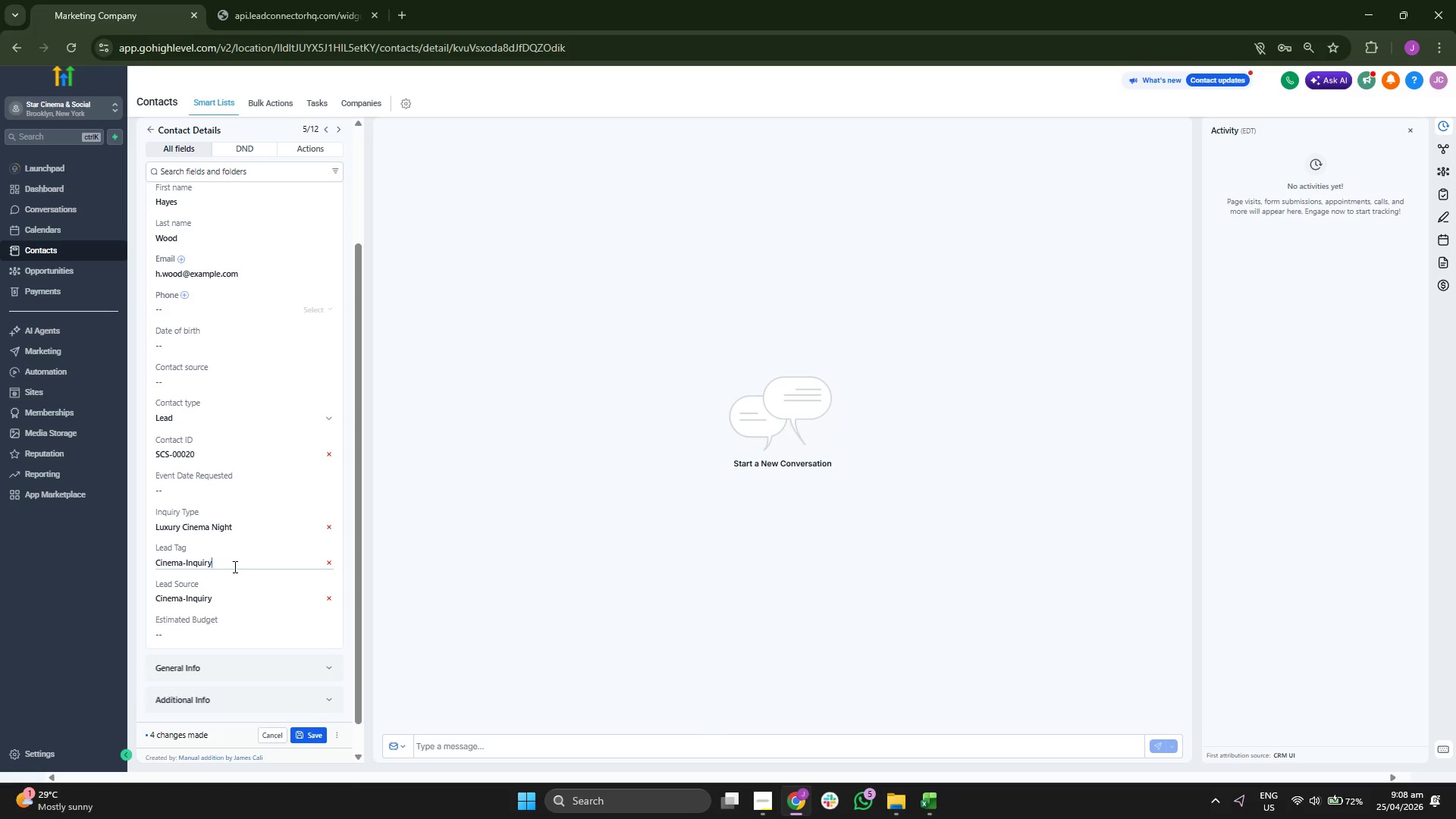 
double_click([234, 566])
 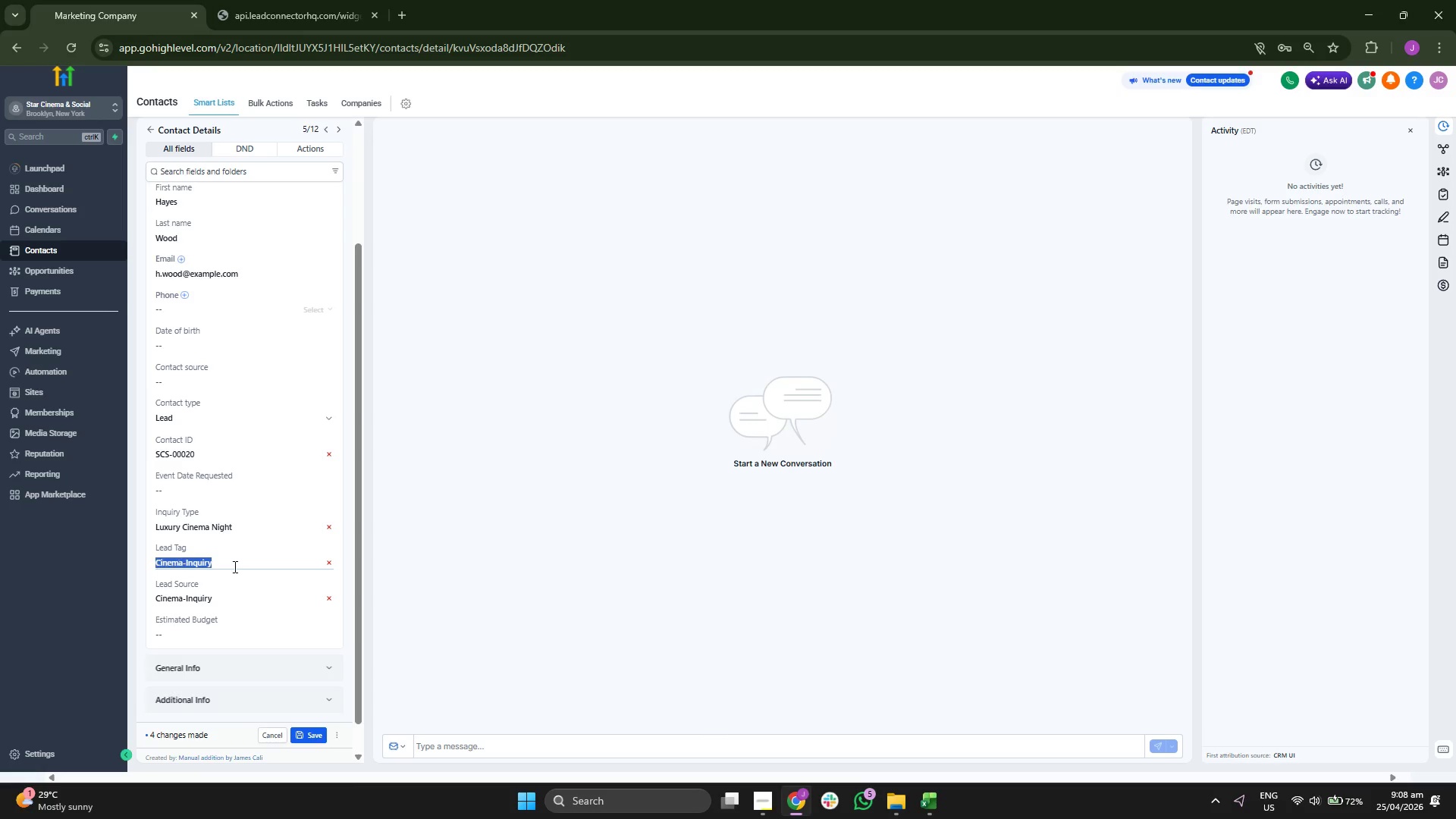 
triple_click([234, 566])
 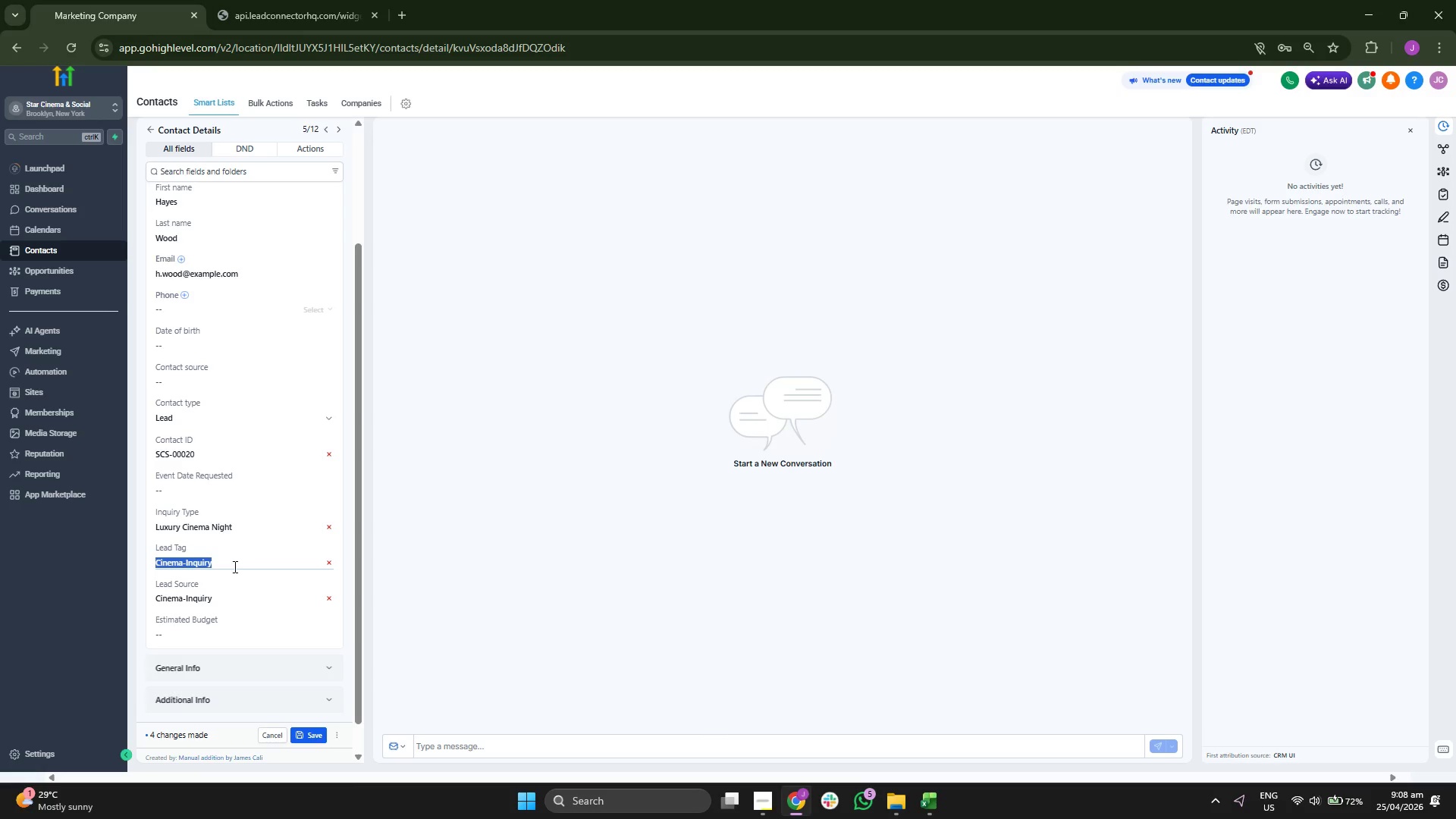 
hold_key(key=ControlLeft, duration=0.92)
 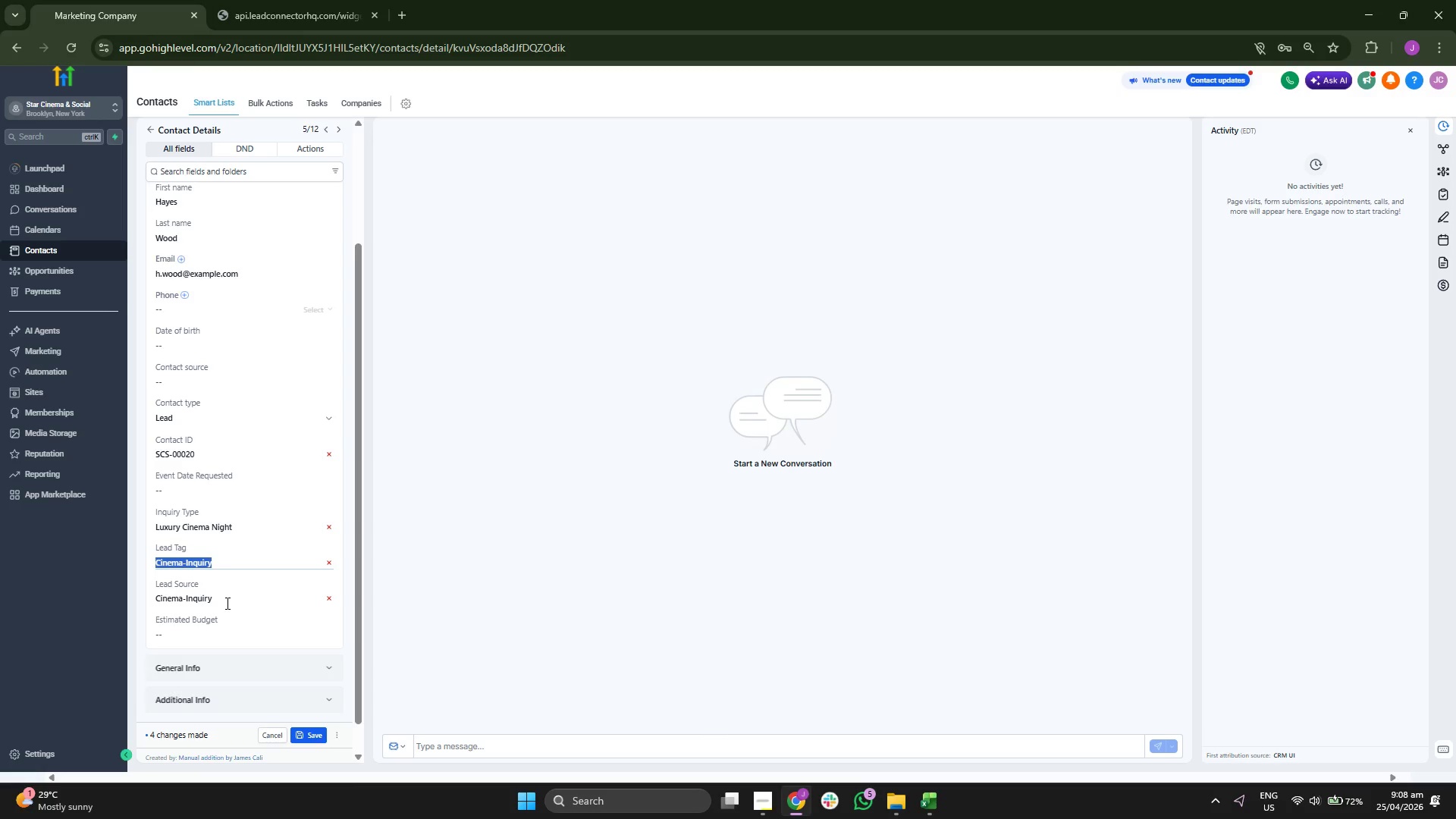 
double_click([226, 603])
 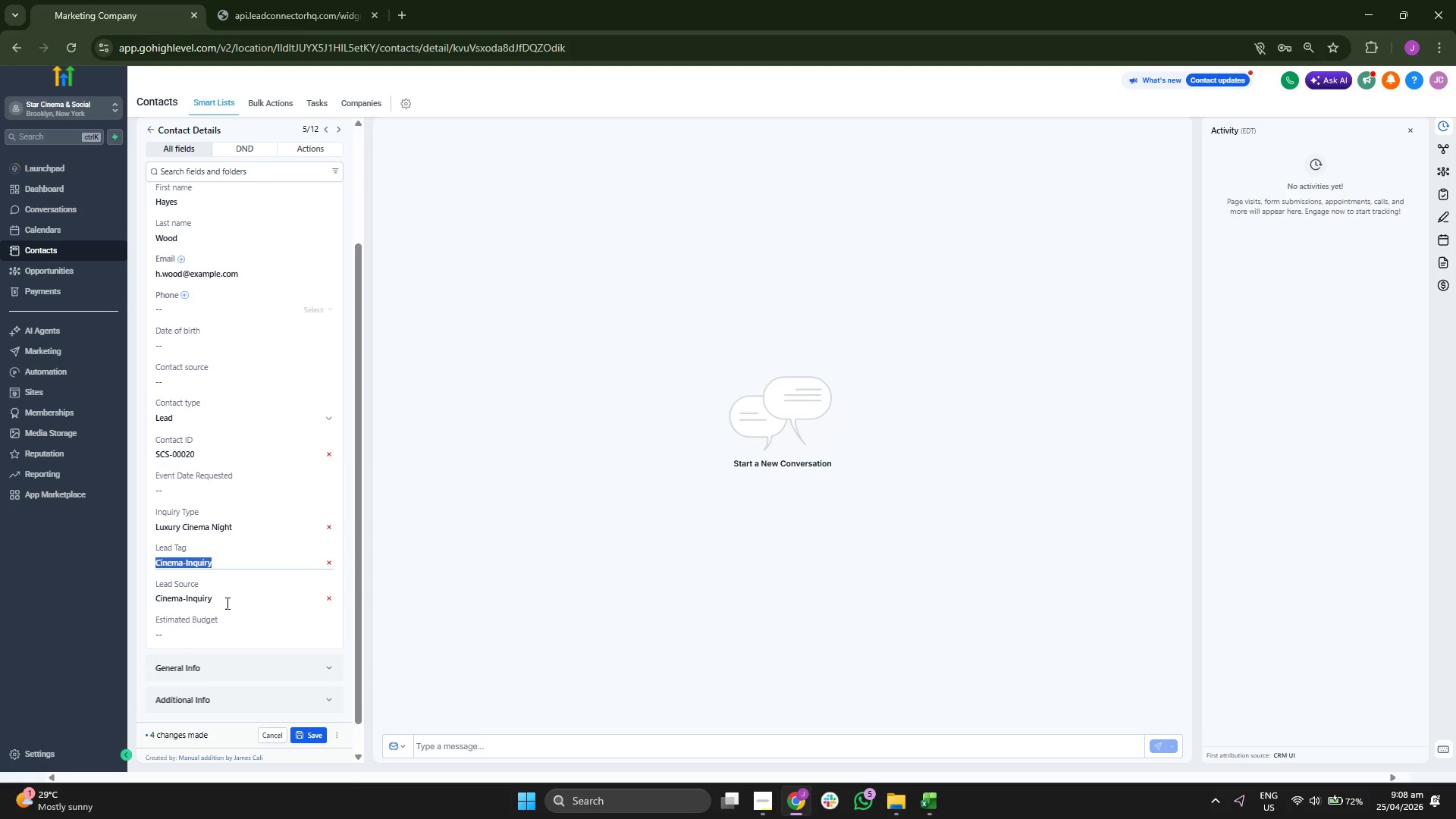 
triple_click([226, 603])